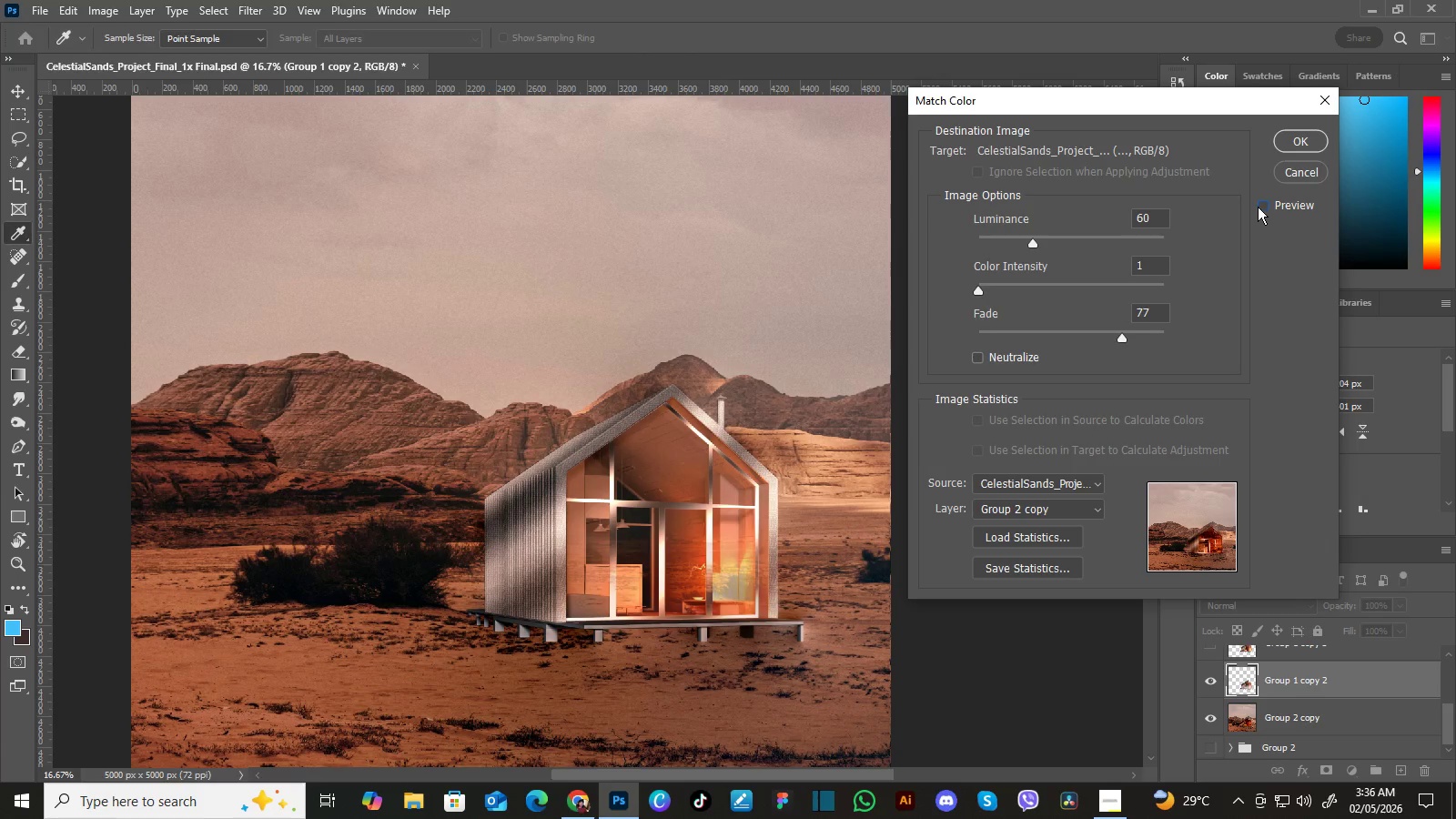 
left_click([1258, 207])
 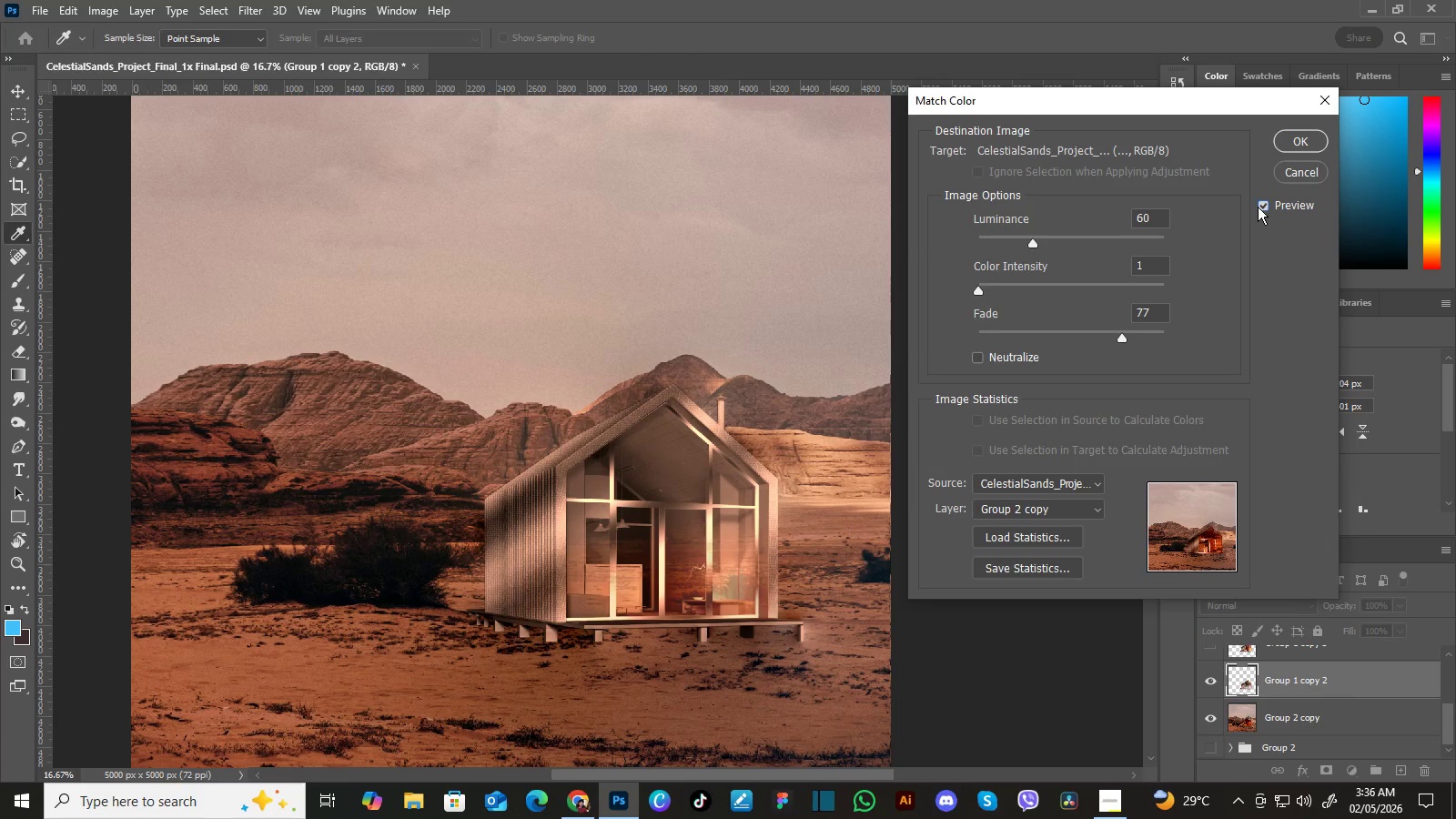 
left_click([1258, 207])
 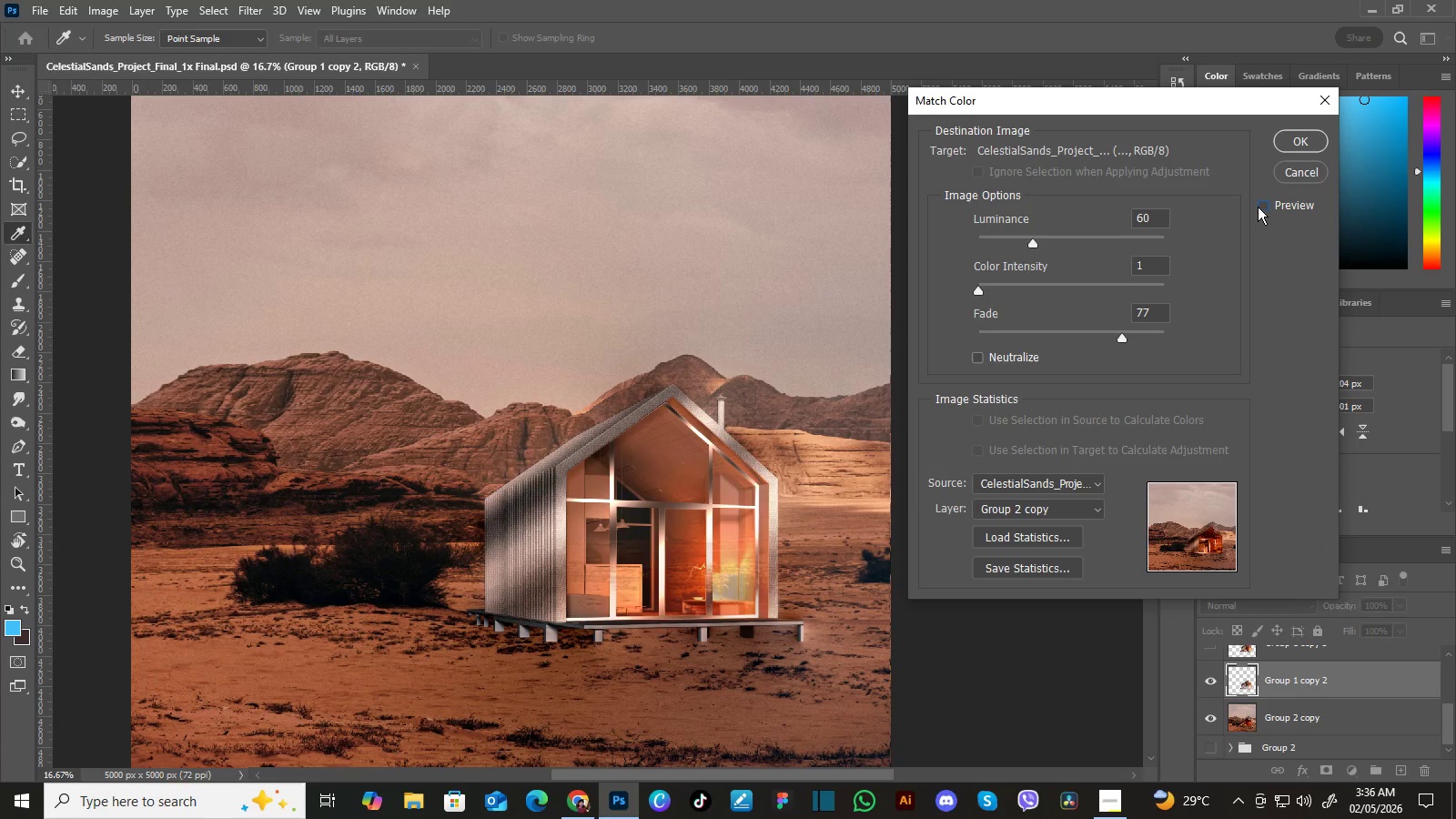 
left_click([1258, 207])
 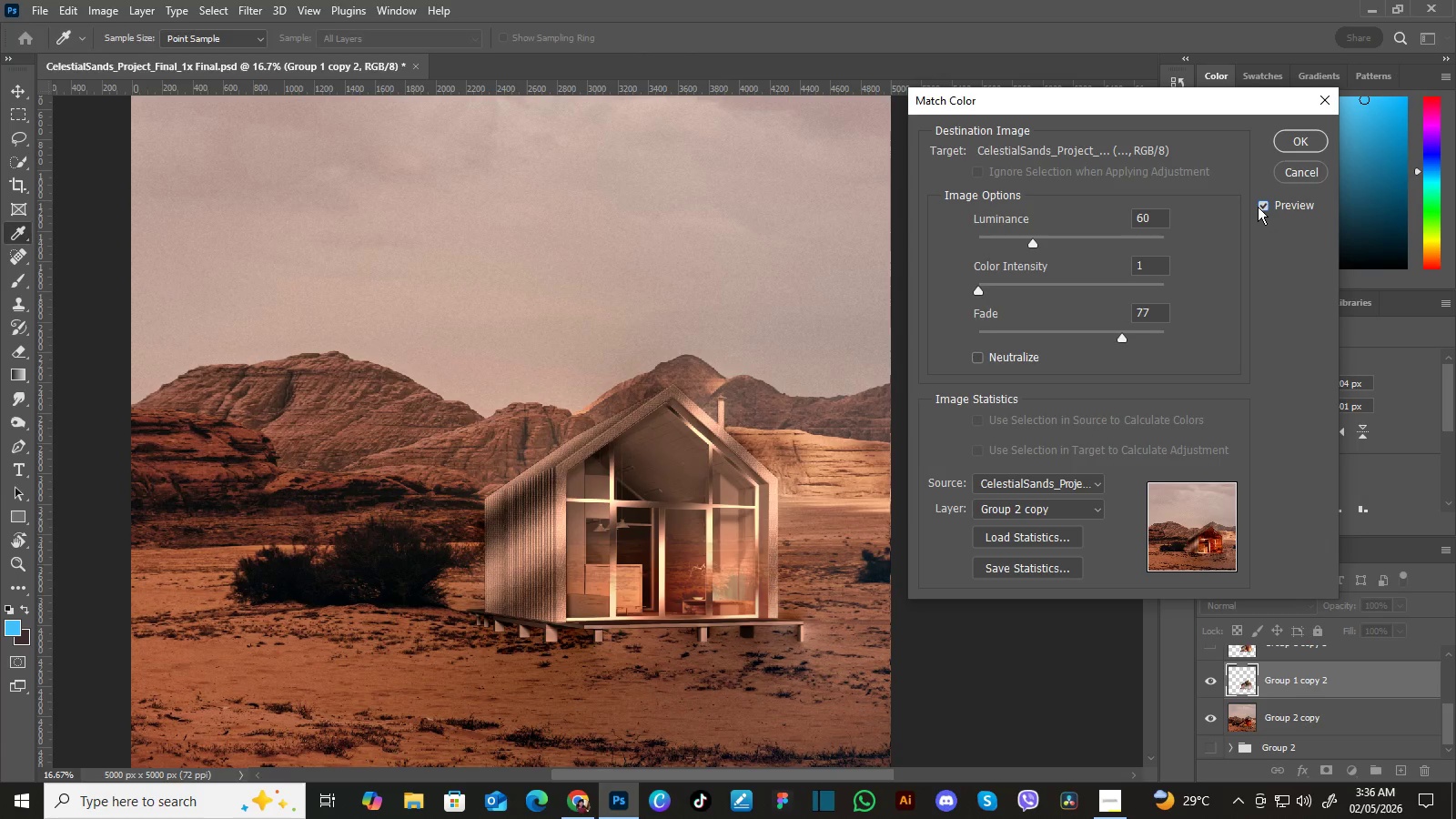 
left_click([1258, 207])
 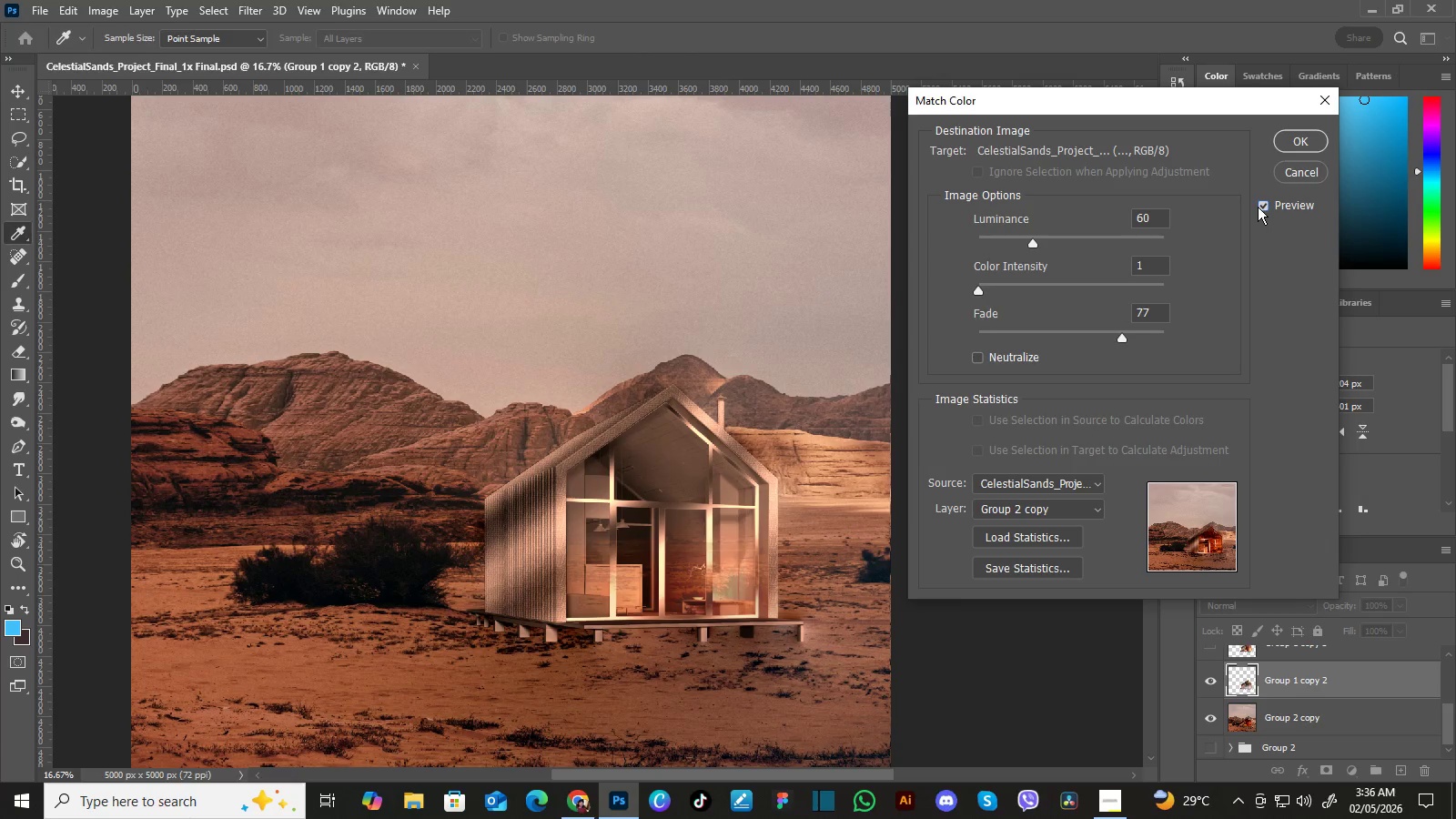 
left_click([1258, 207])
 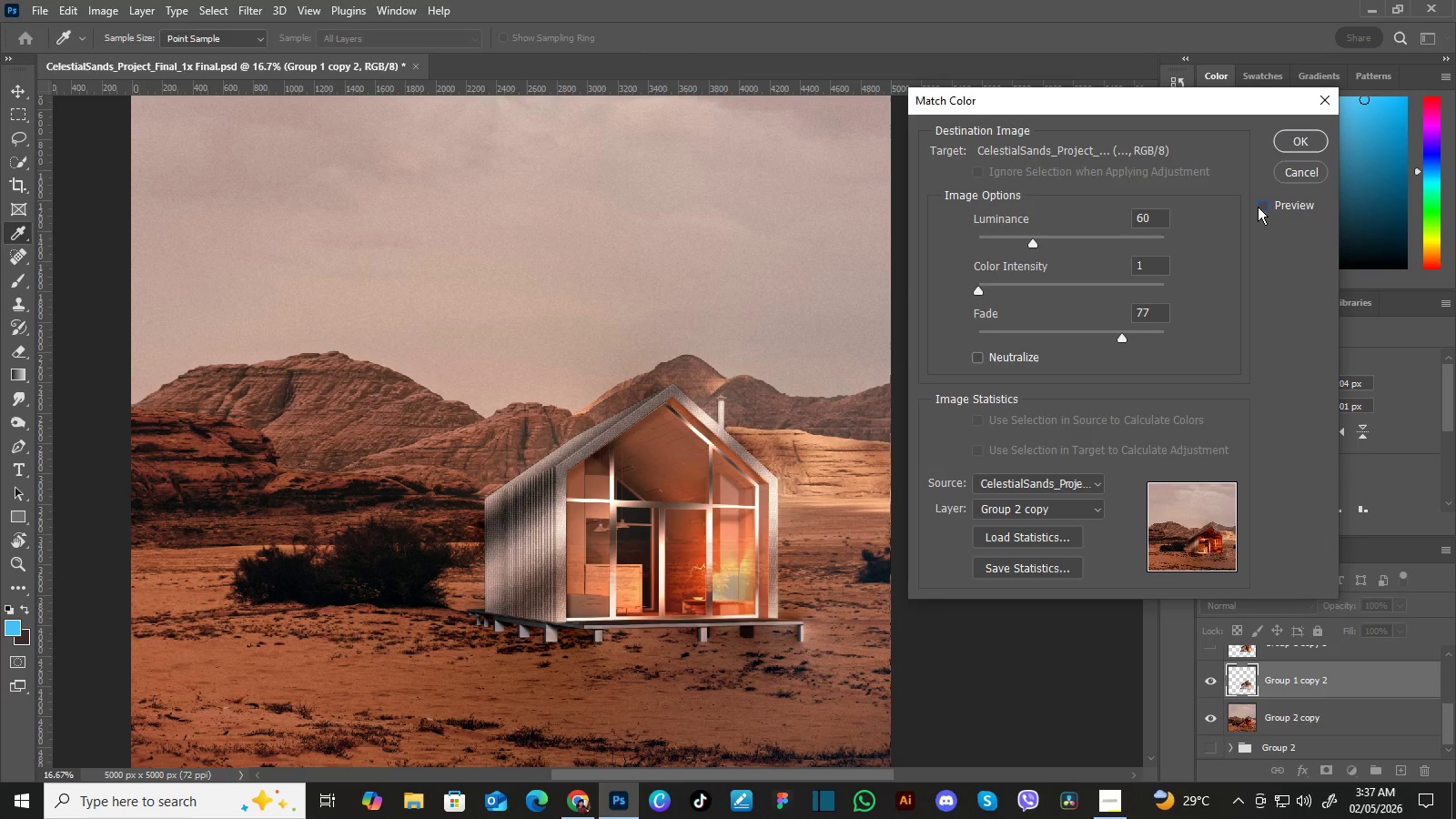 
left_click([1258, 207])
 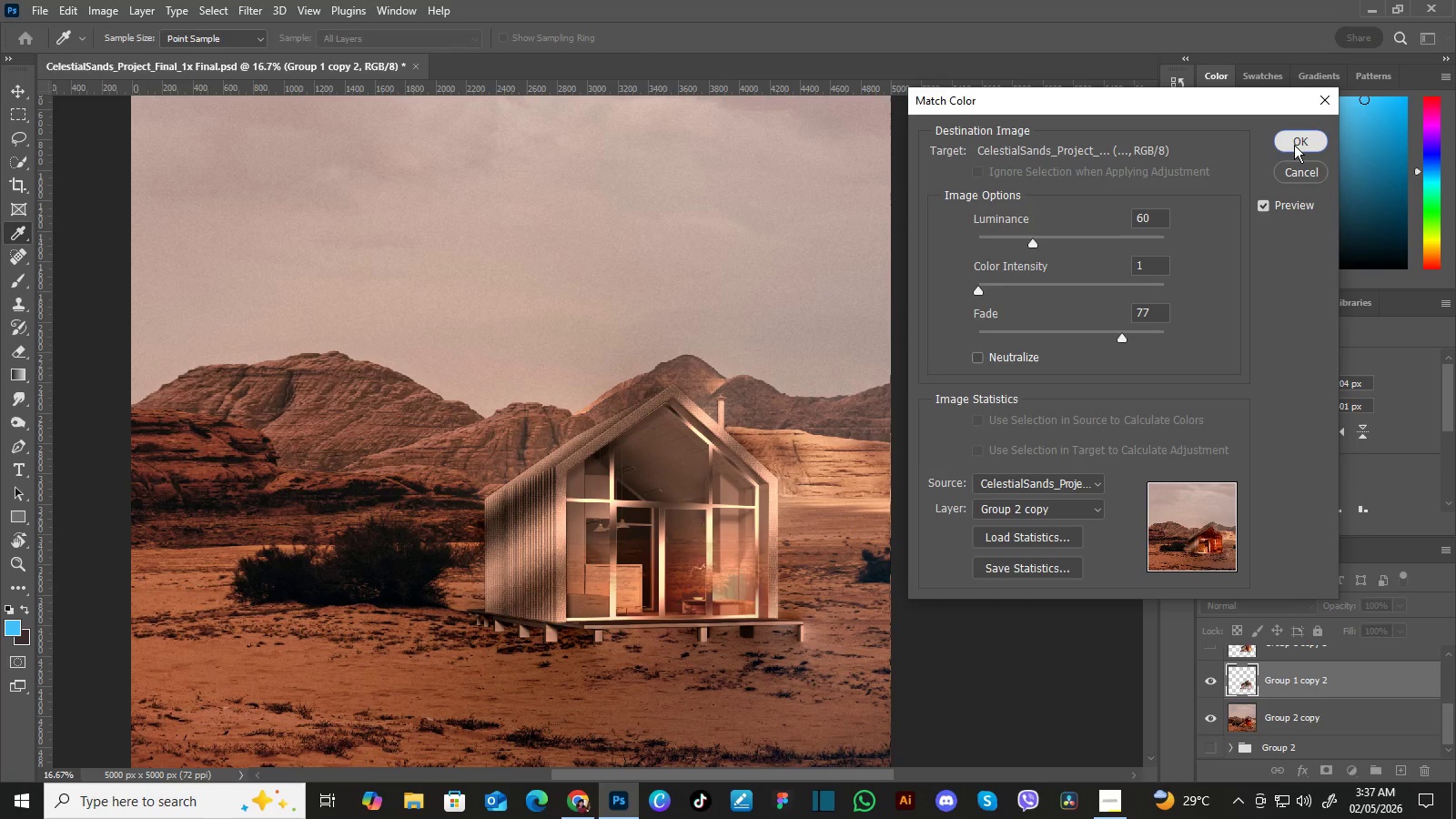 
left_click([1294, 145])
 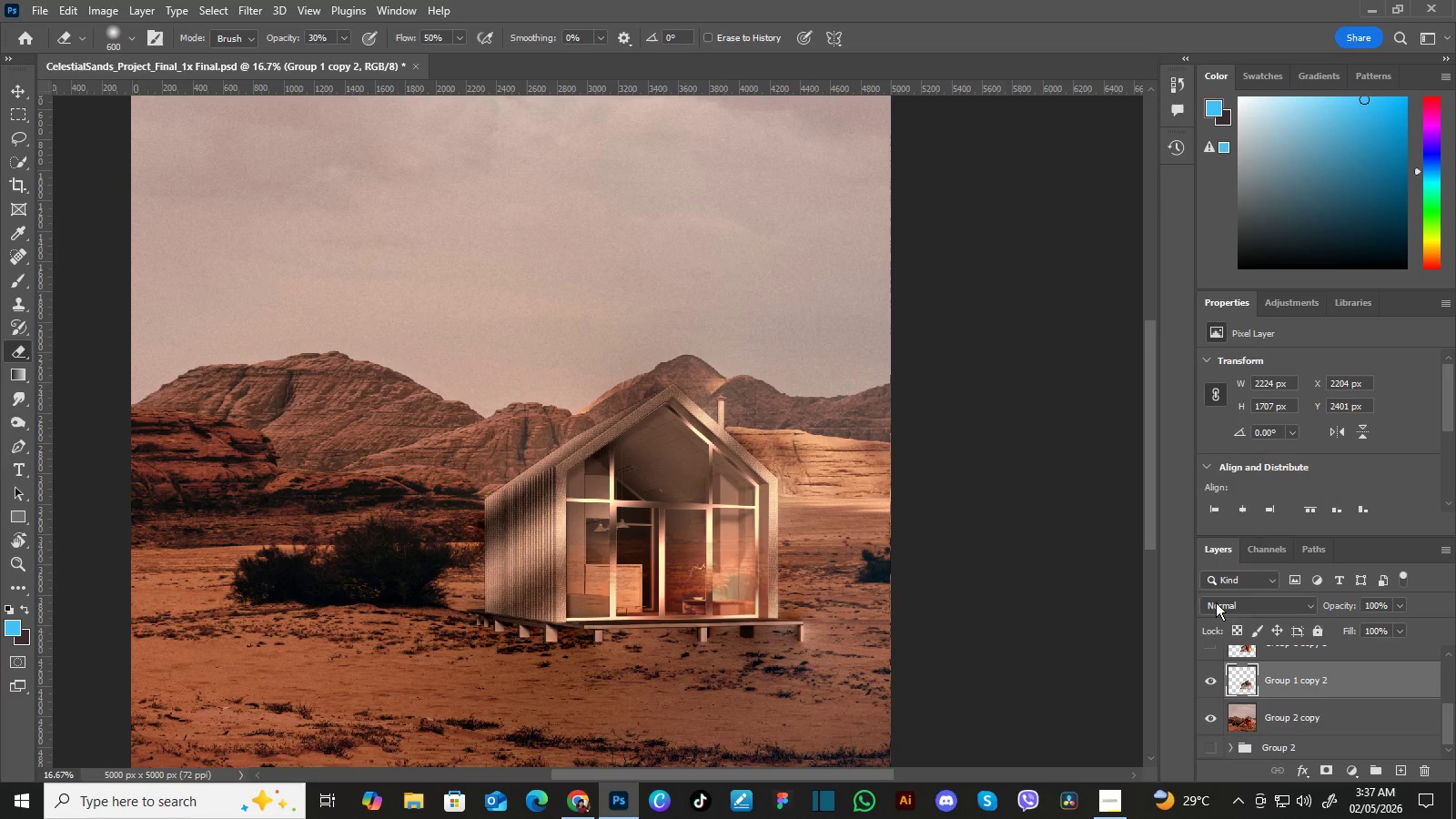 
wait(5.28)
 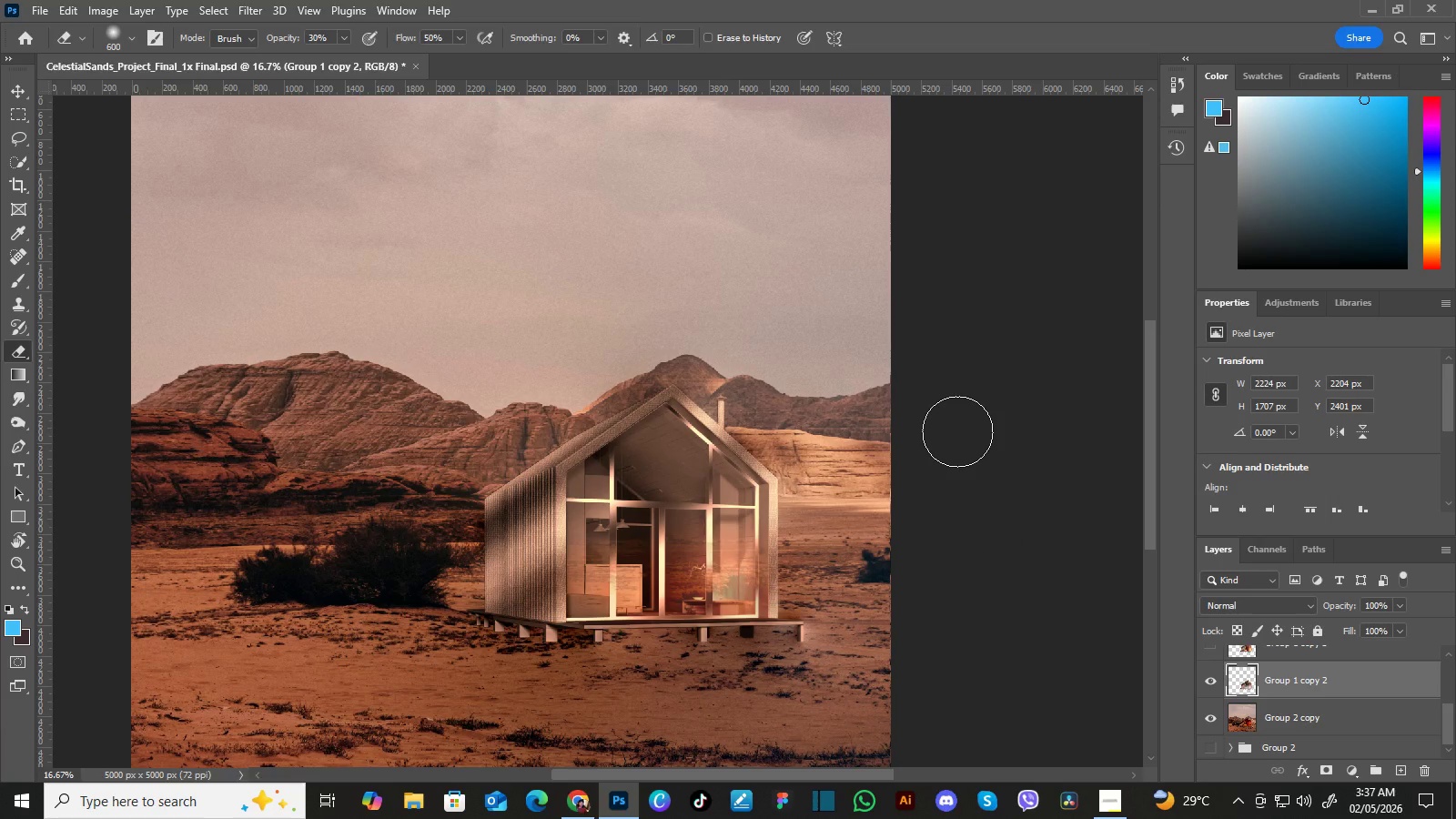 
left_click_drag(start_coordinate=[1449, 712], to_coordinate=[1452, 724])
 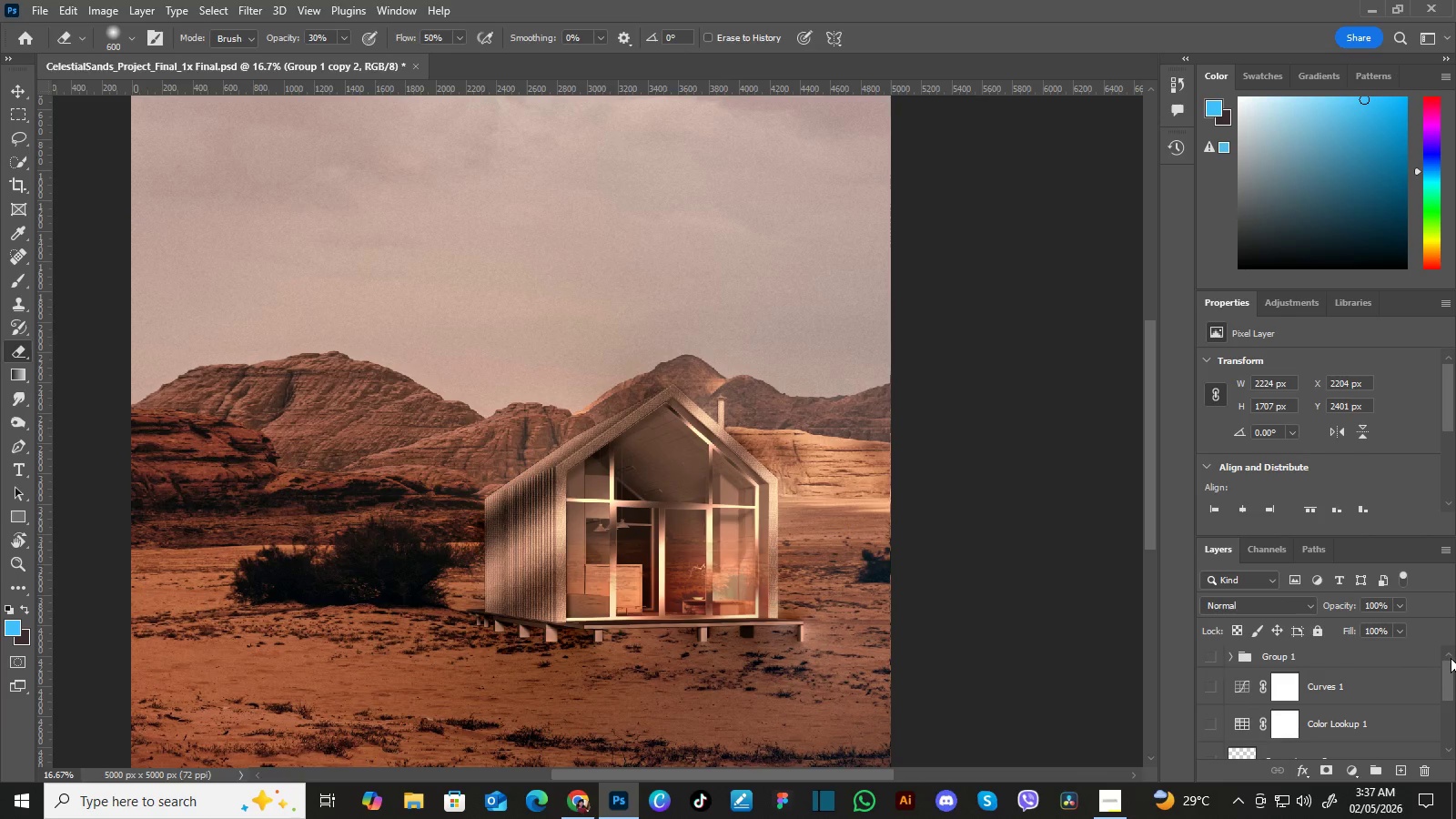 
left_click_drag(start_coordinate=[1452, 724], to_coordinate=[1450, 655])
 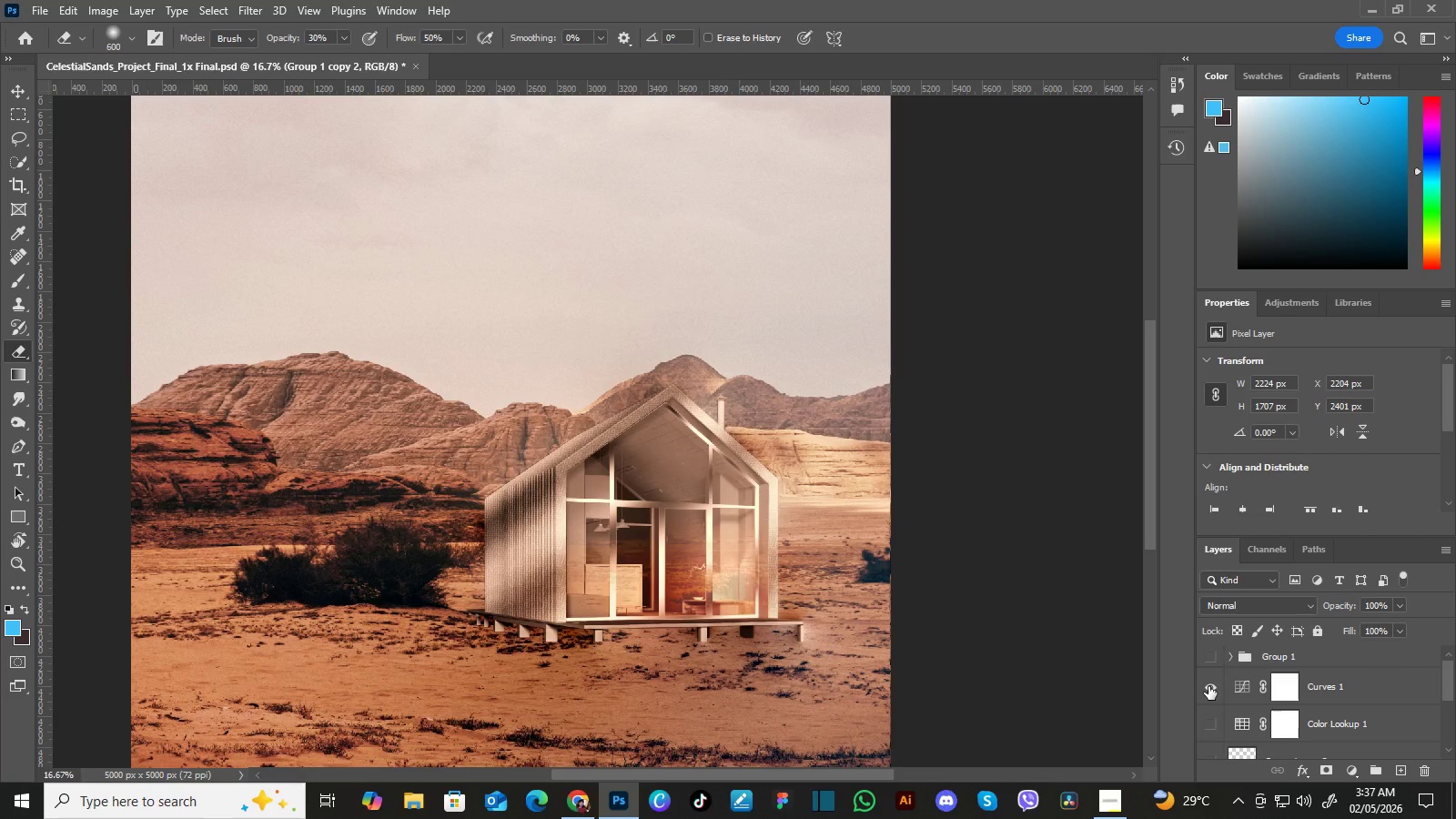 
left_click([1208, 686])
 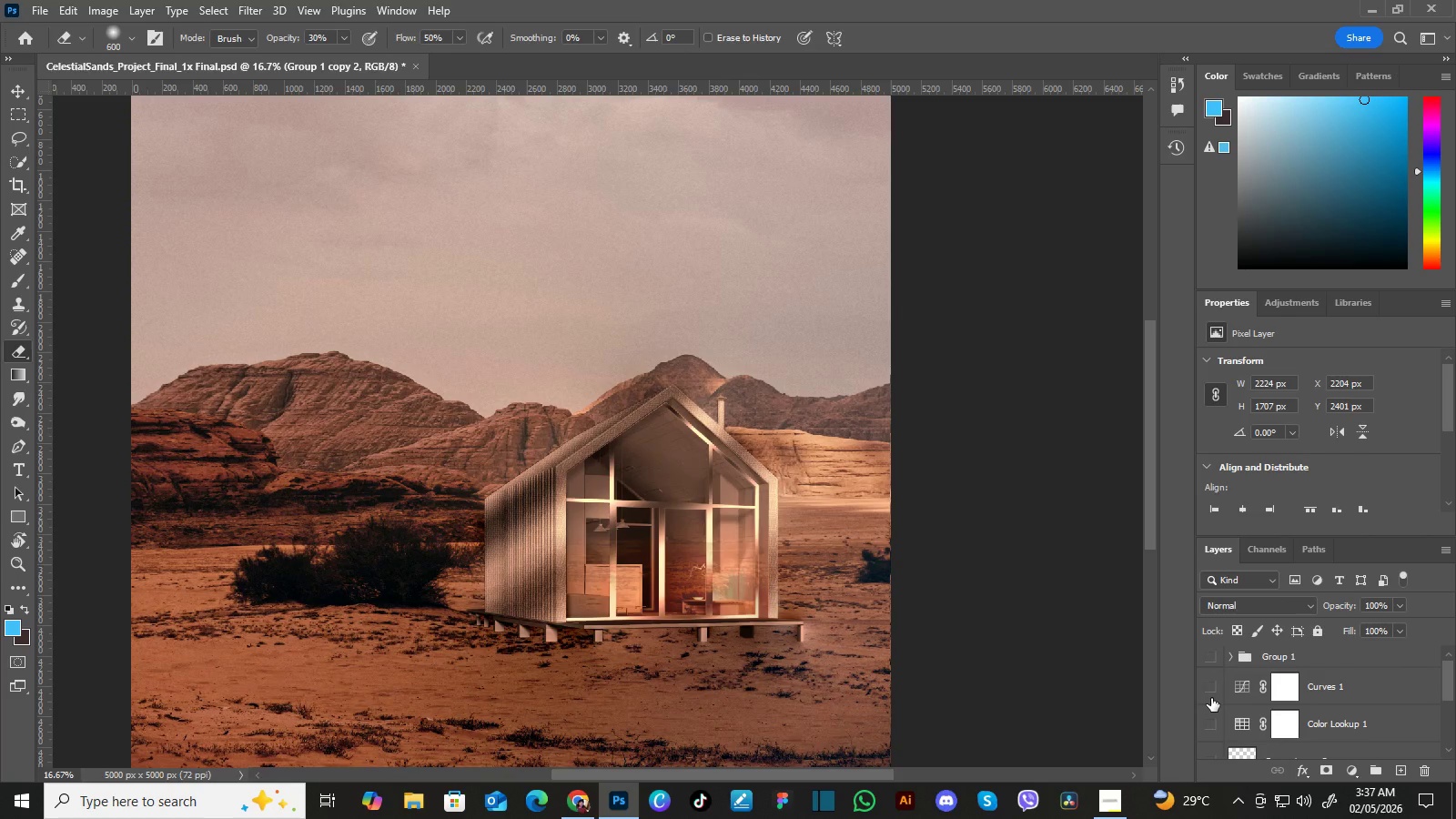 
left_click([1208, 686])
 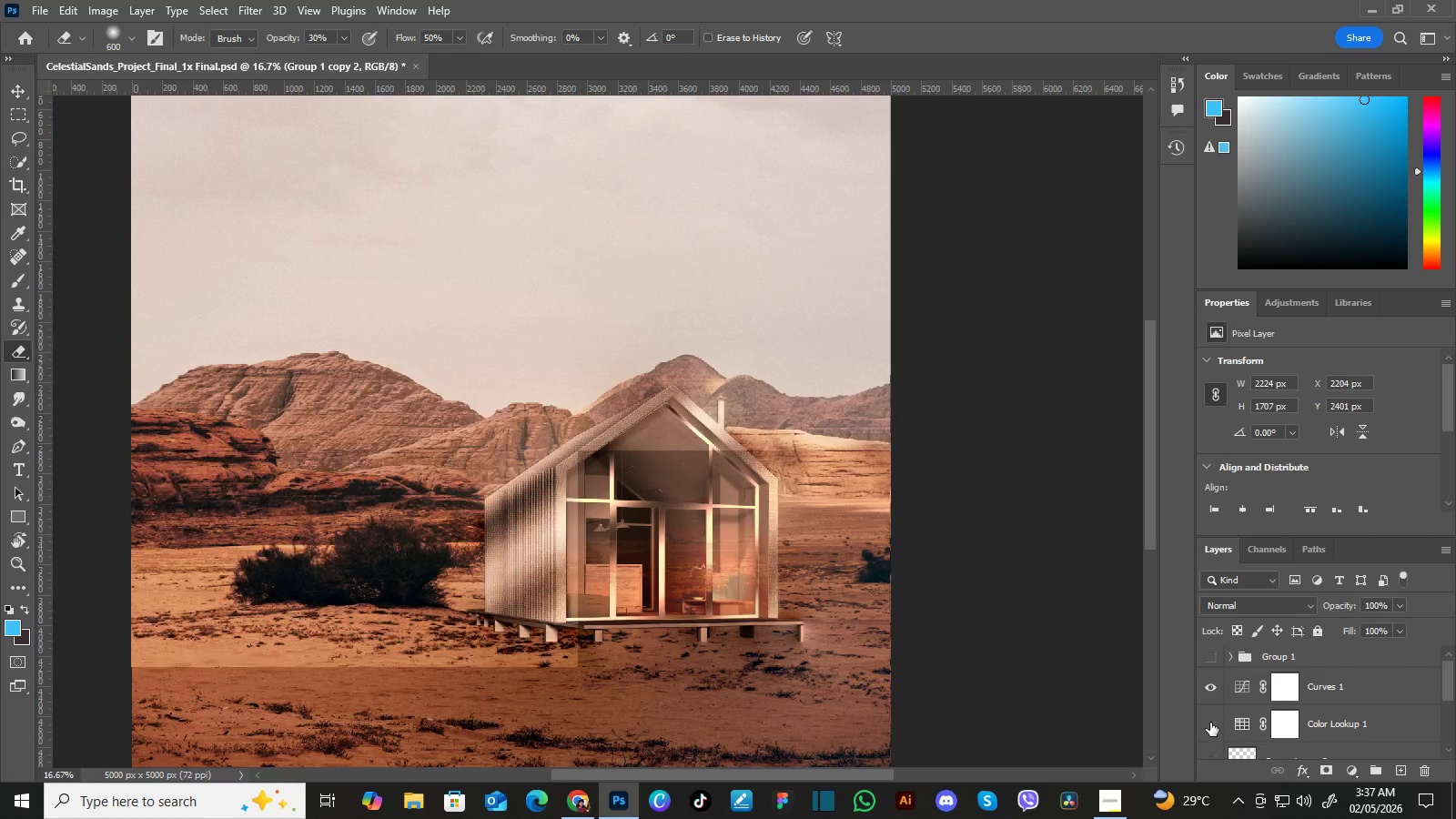 
left_click([1208, 691])
 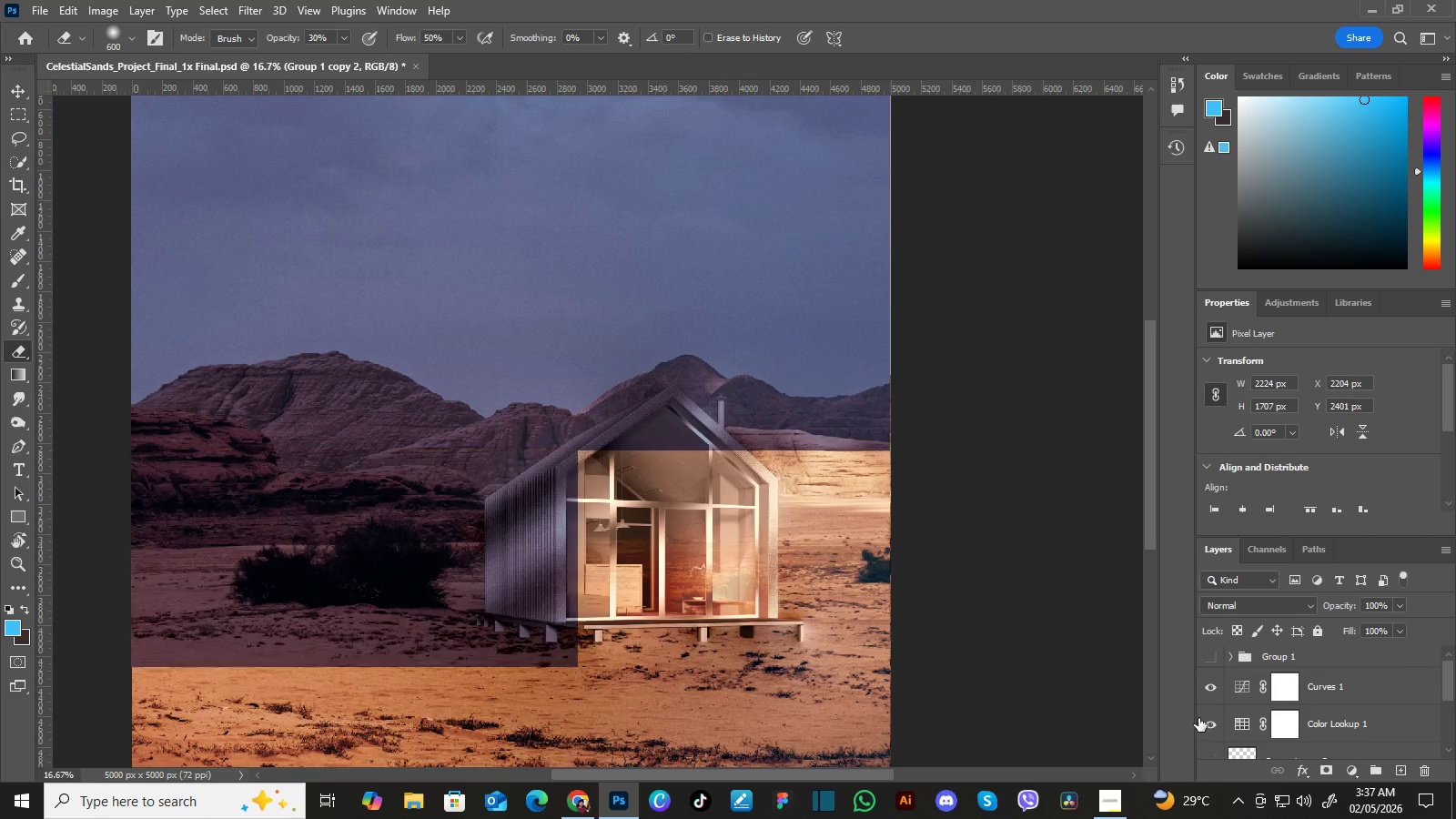 
left_click([1210, 723])
 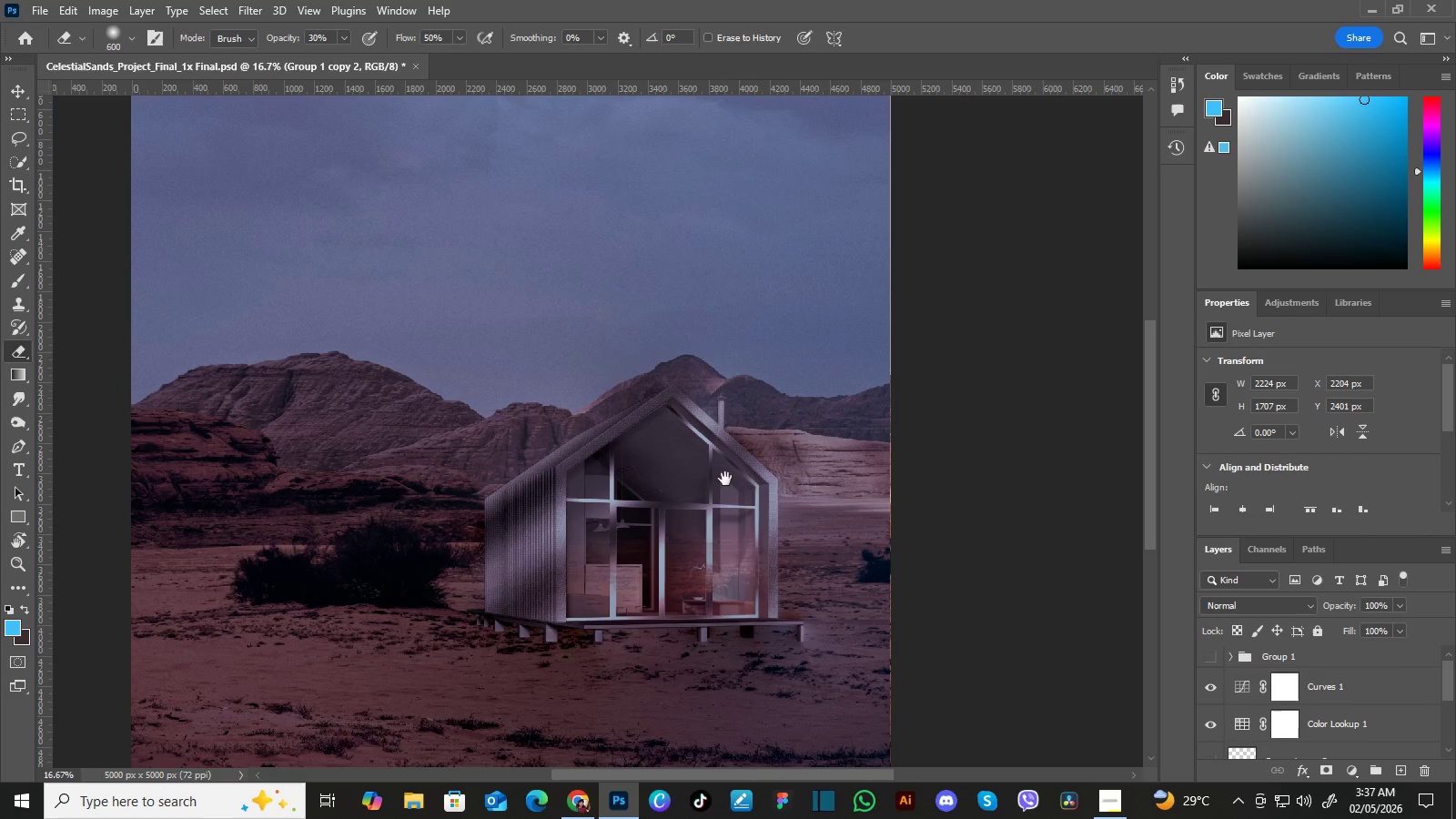 
hold_key(key=Space, duration=1.5)
 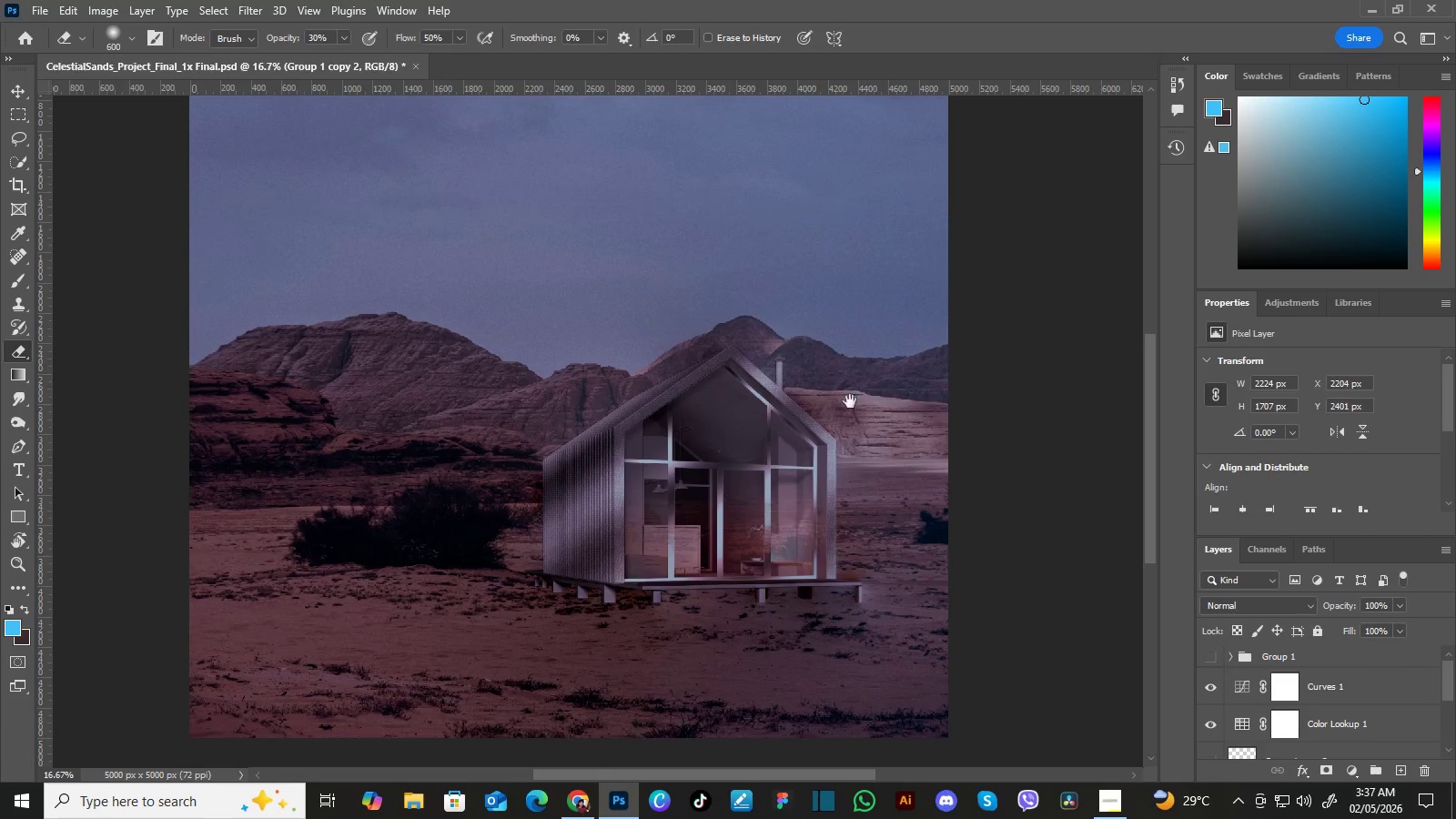 
left_click_drag(start_coordinate=[723, 480], to_coordinate=[778, 389])
 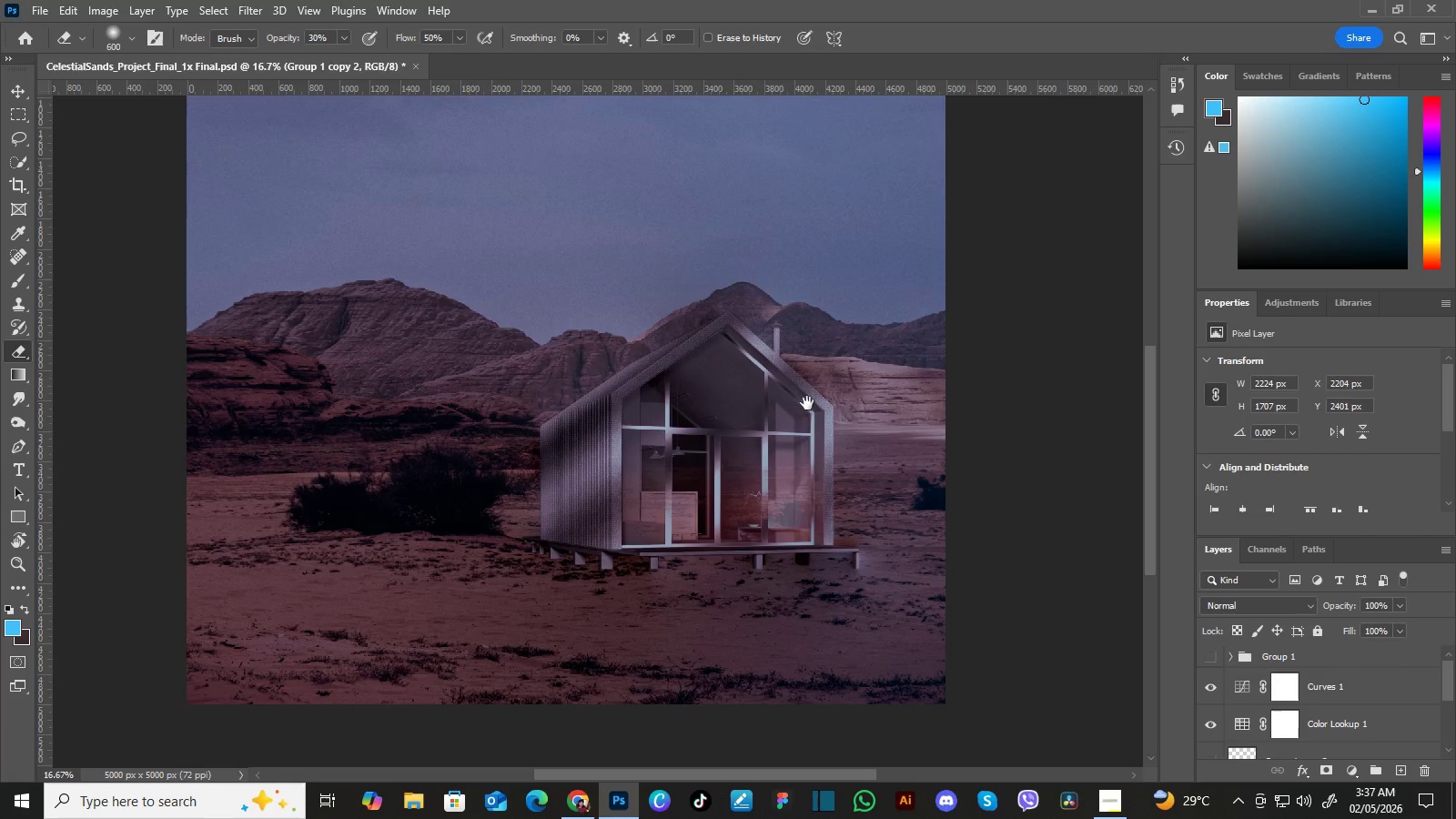 
left_click_drag(start_coordinate=[794, 389], to_coordinate=[794, 407])
 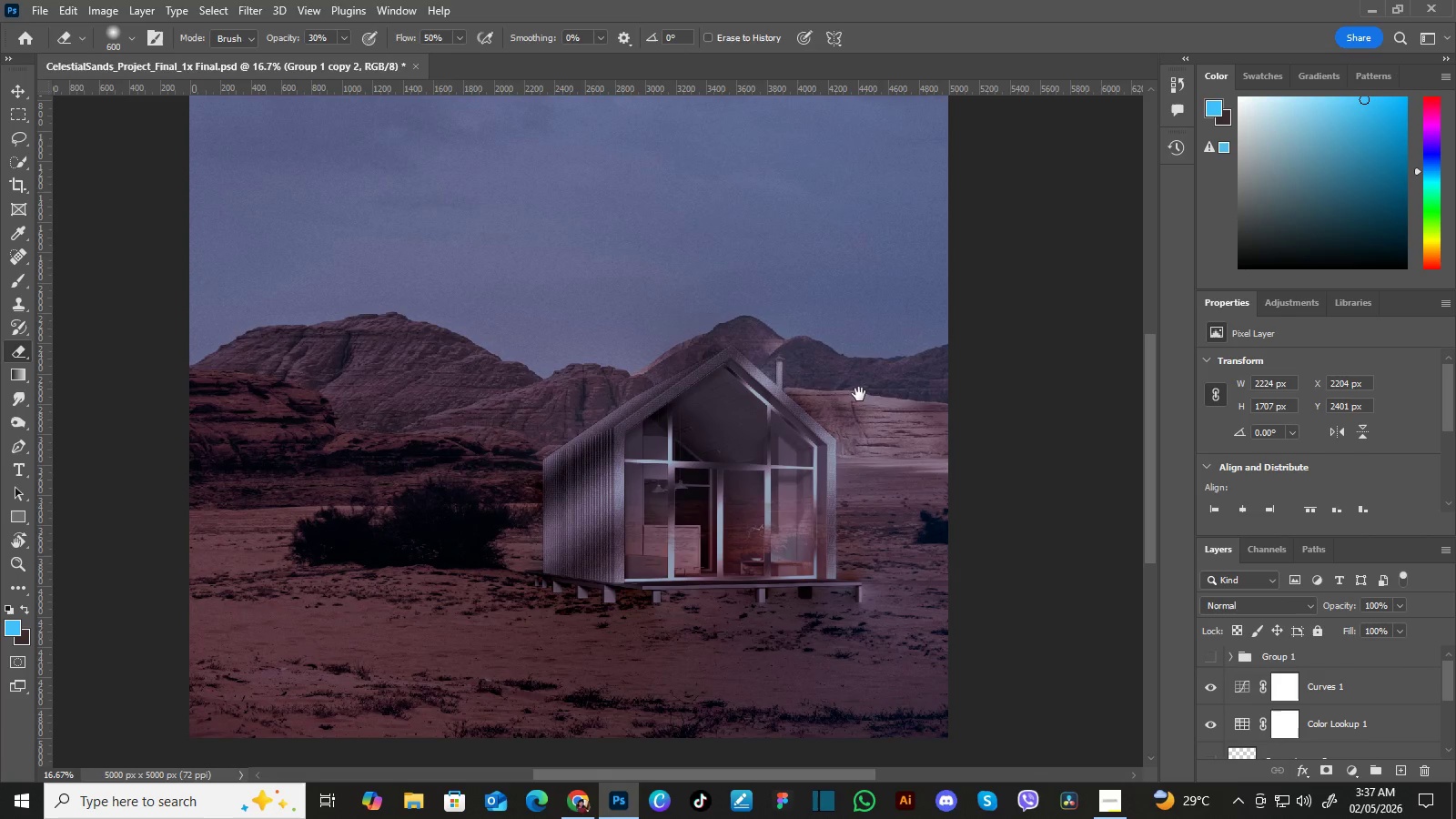 
hold_key(key=Space, duration=1.51)
 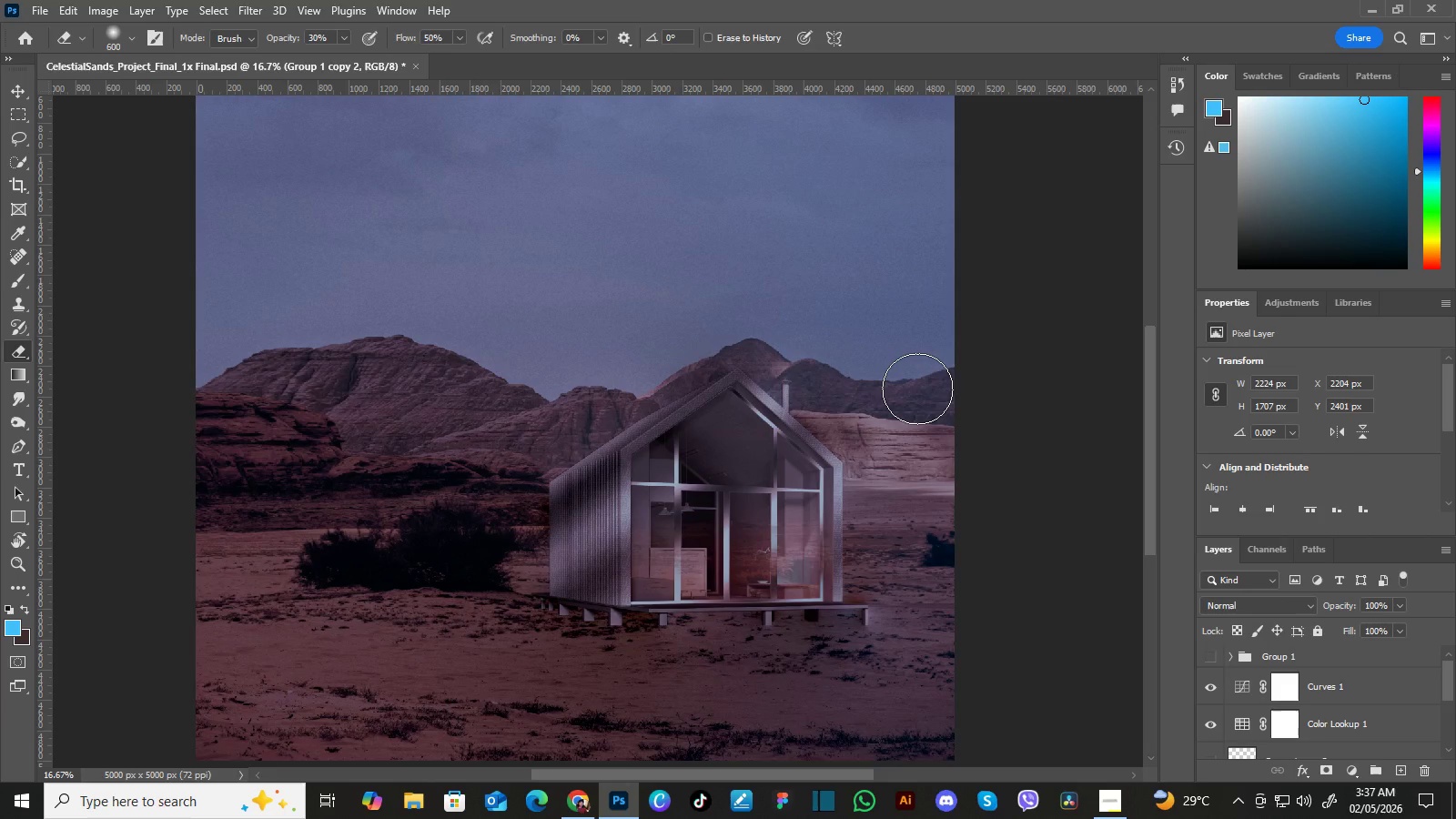 
left_click_drag(start_coordinate=[807, 403], to_coordinate=[807, 417])
 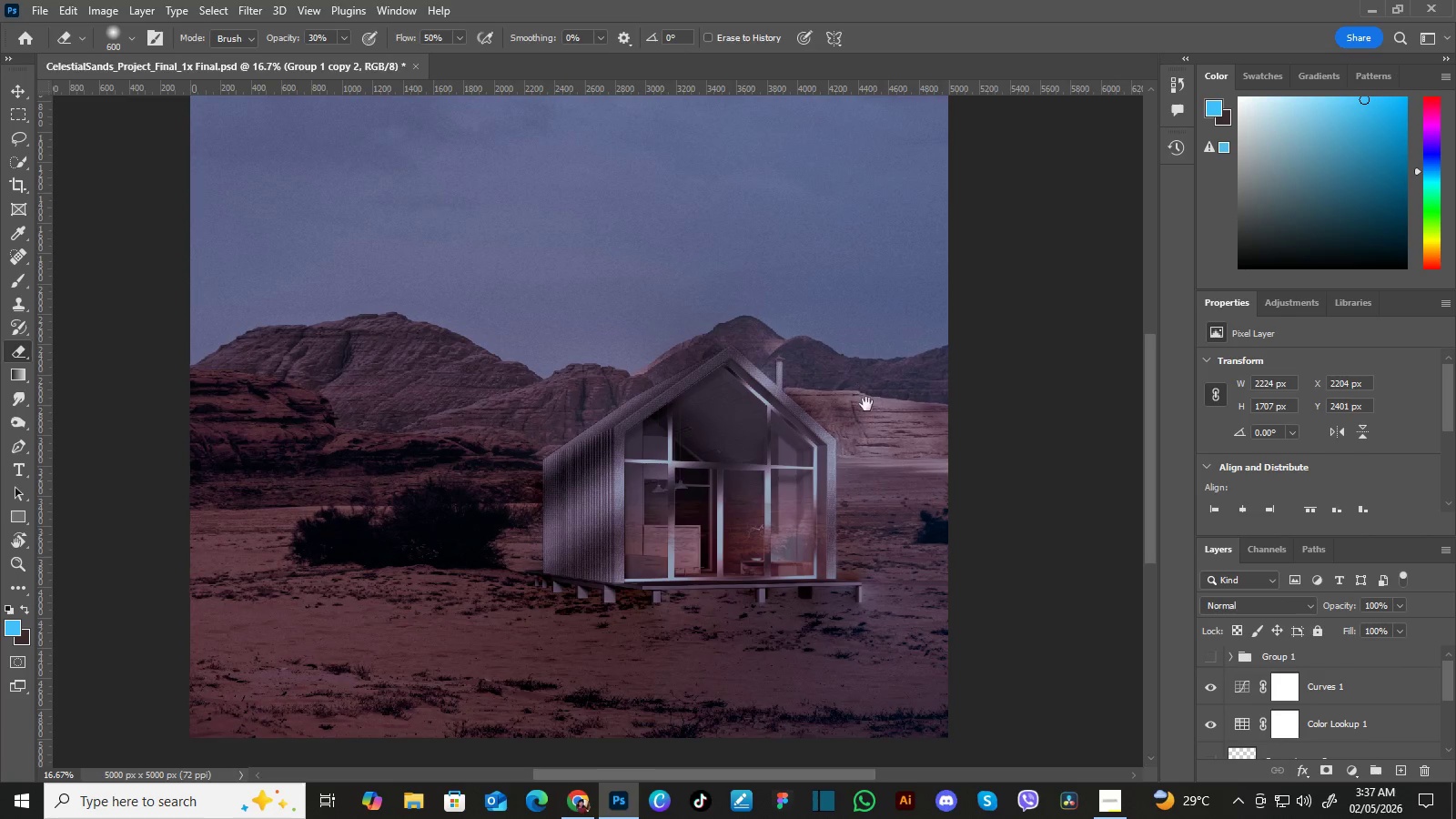 
left_click_drag(start_coordinate=[821, 399], to_coordinate=[824, 419])
 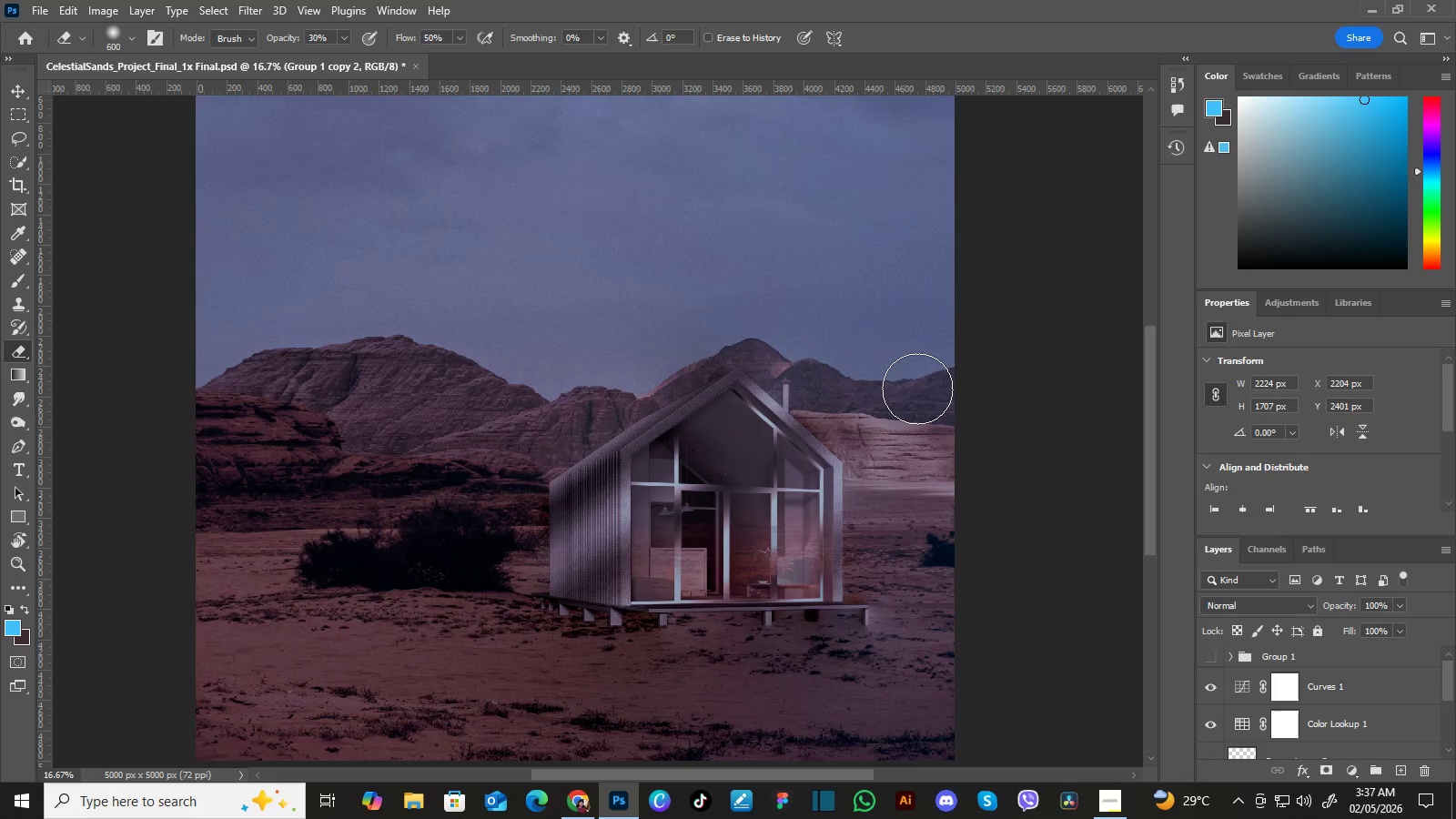 
left_click_drag(start_coordinate=[862, 390], to_coordinate=[868, 413])
 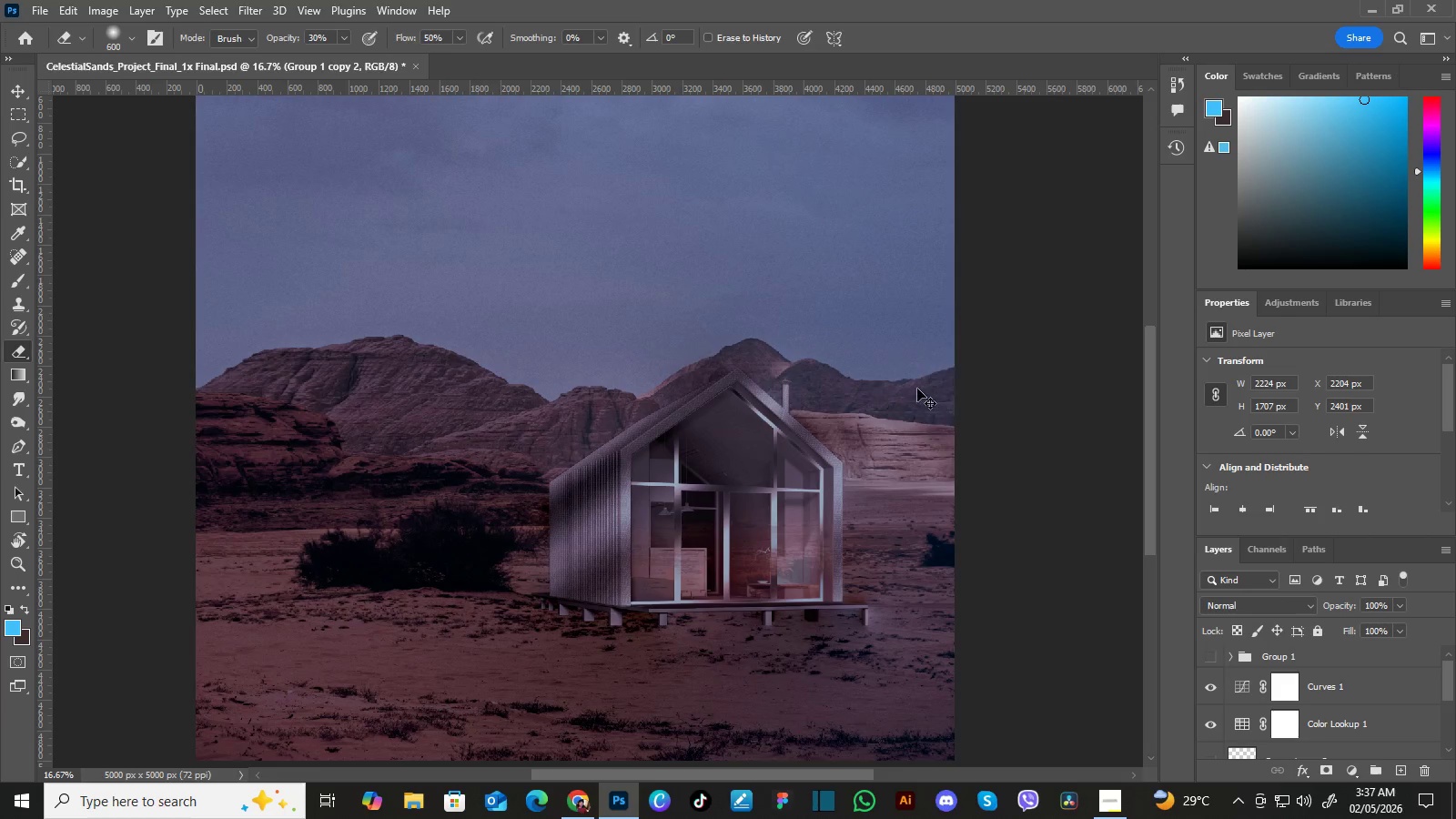 
hold_key(key=Space, duration=0.61)
 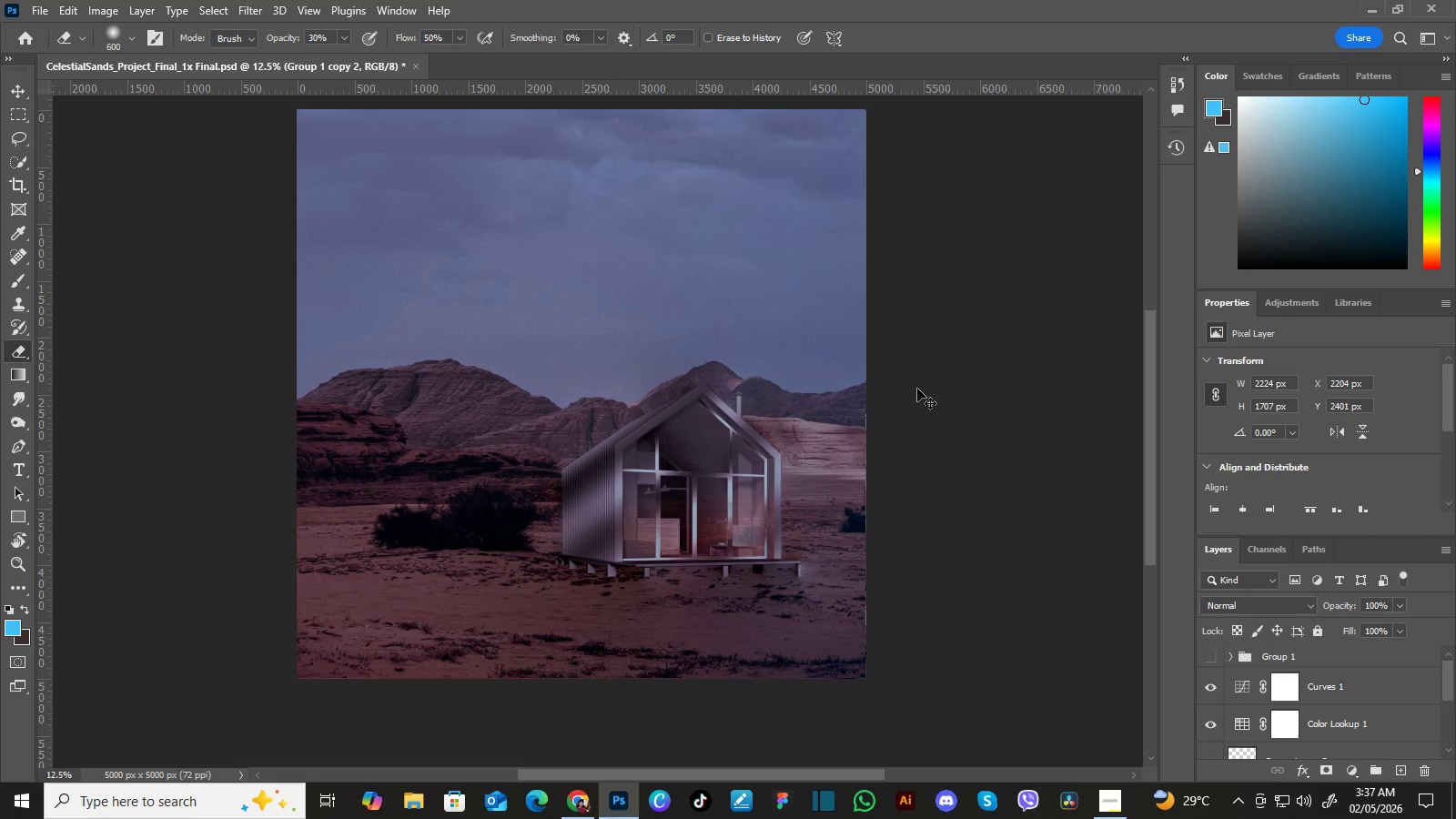 
hold_key(key=Space, duration=4.78)
 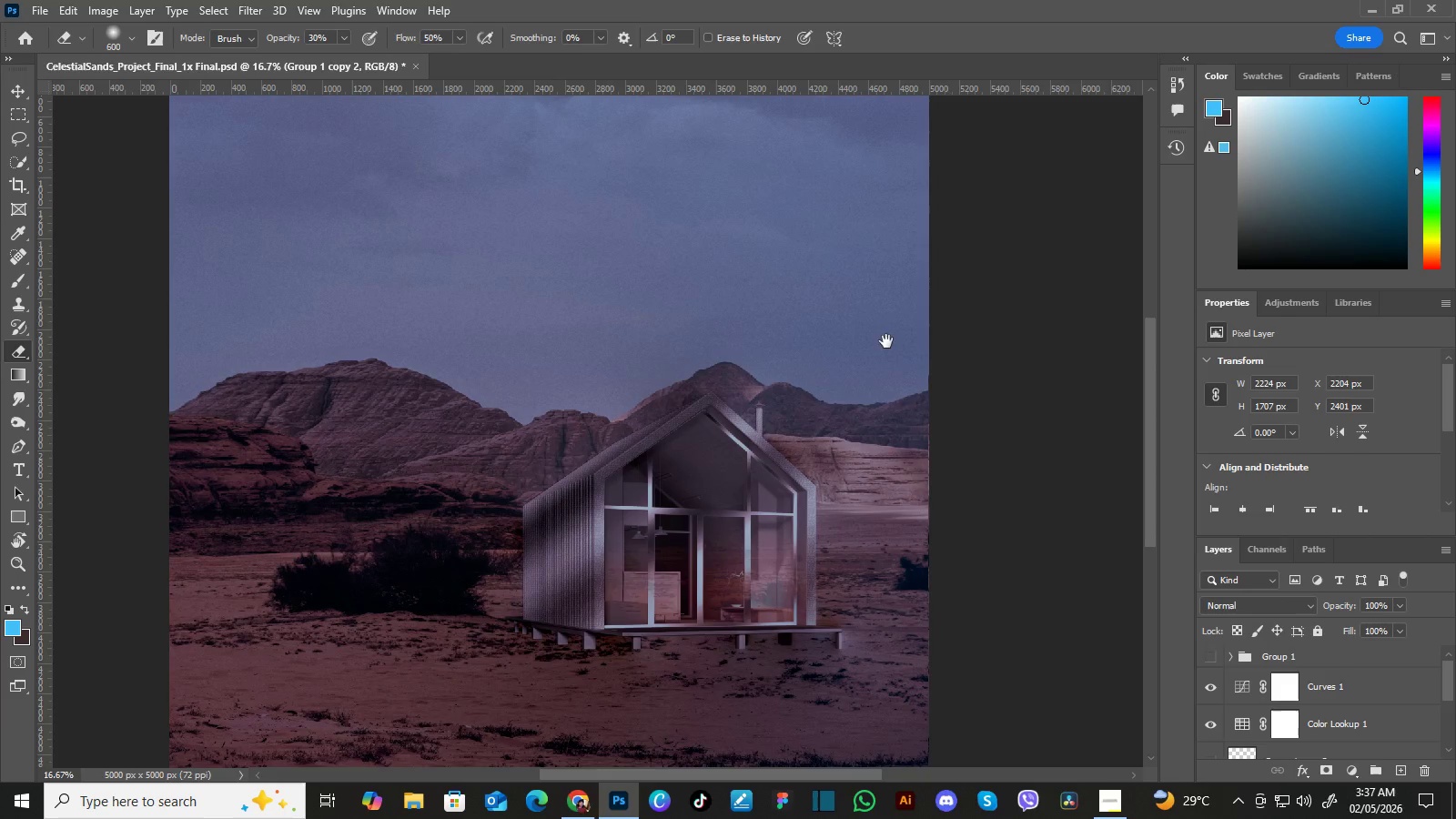 
key(Control+Minus)
 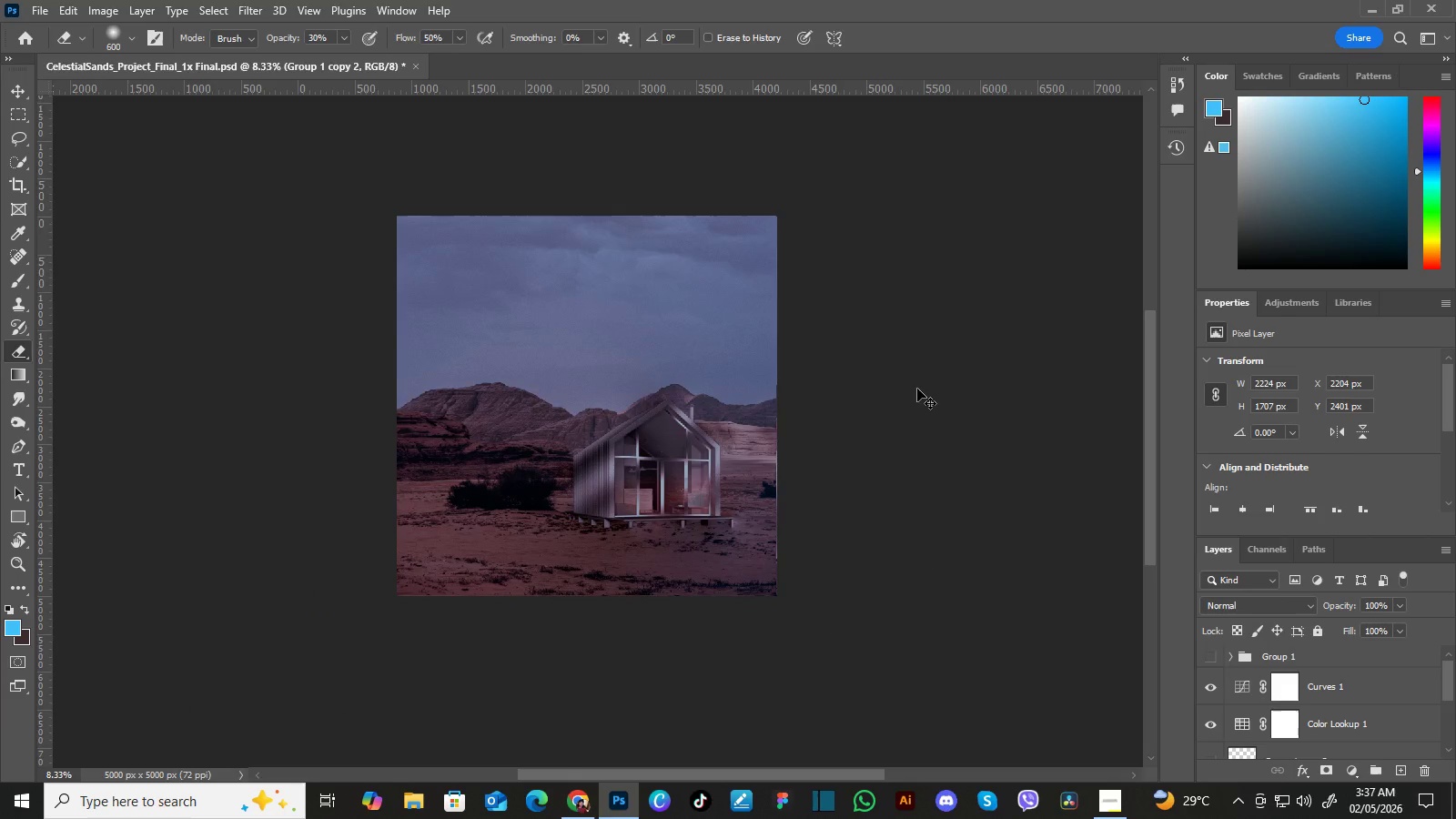 
key(Control+Minus)
 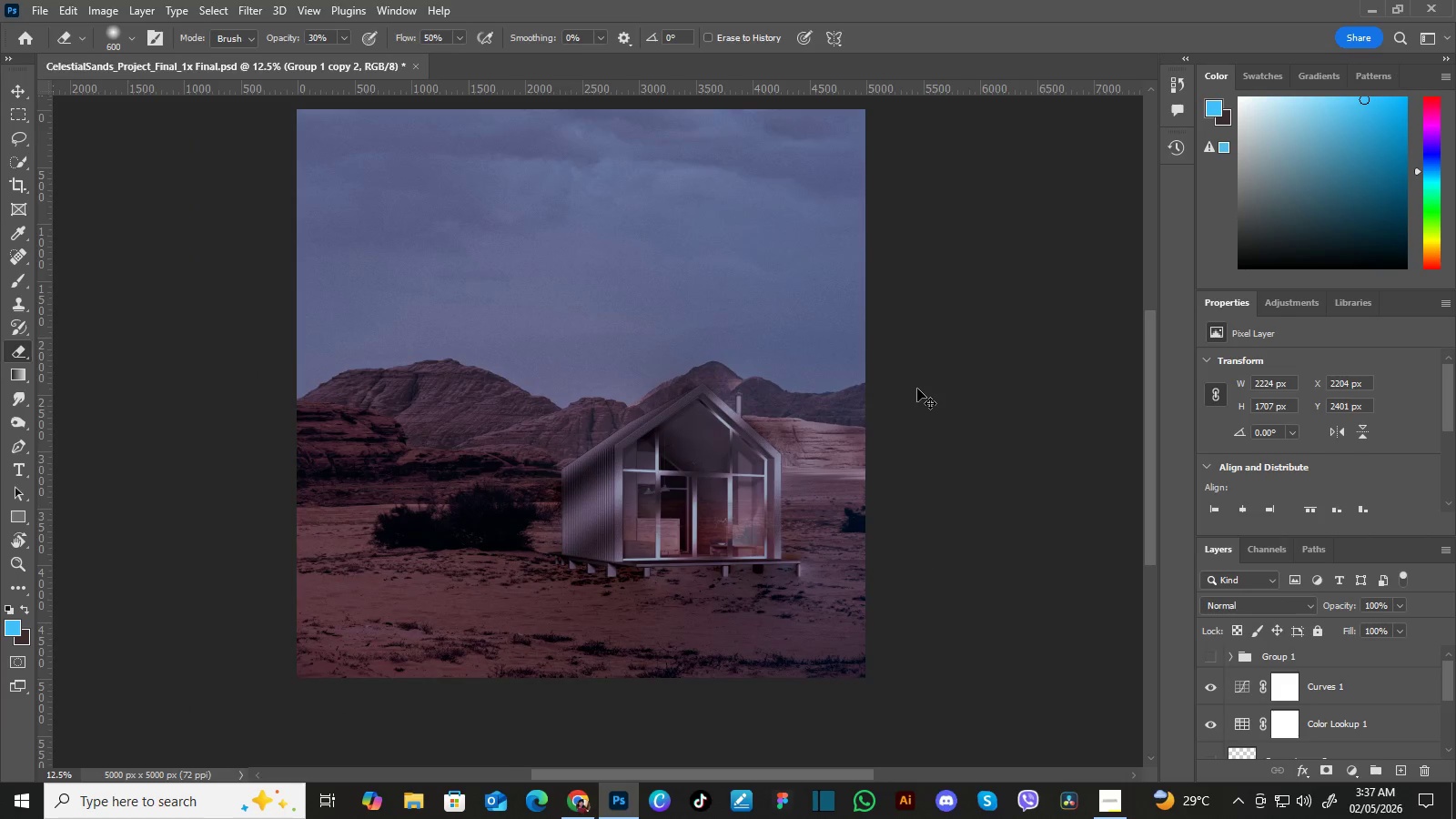 
key(Control+Equal)
 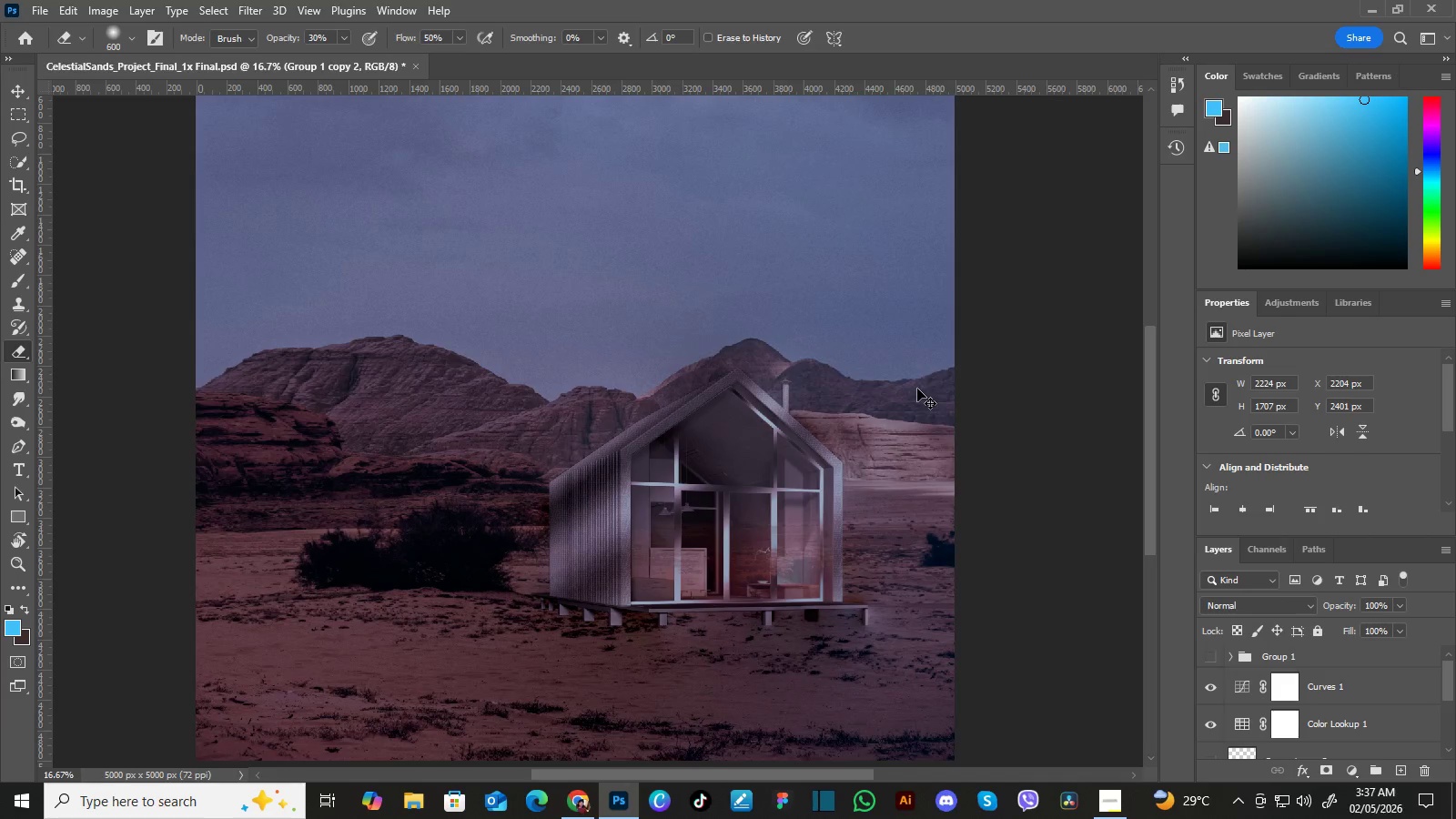 
key(Control+Equal)
 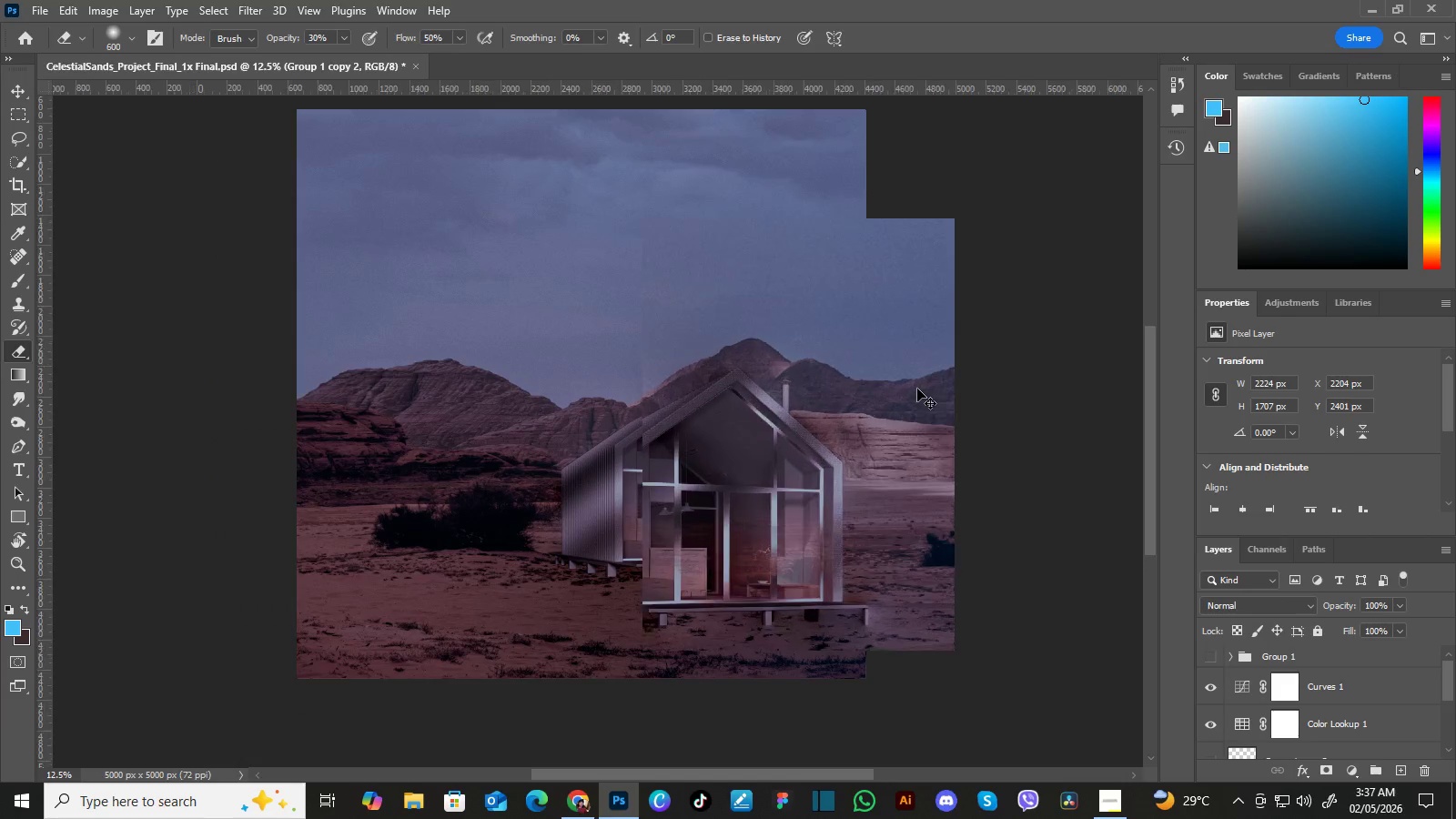 
key(Control+Minus)
 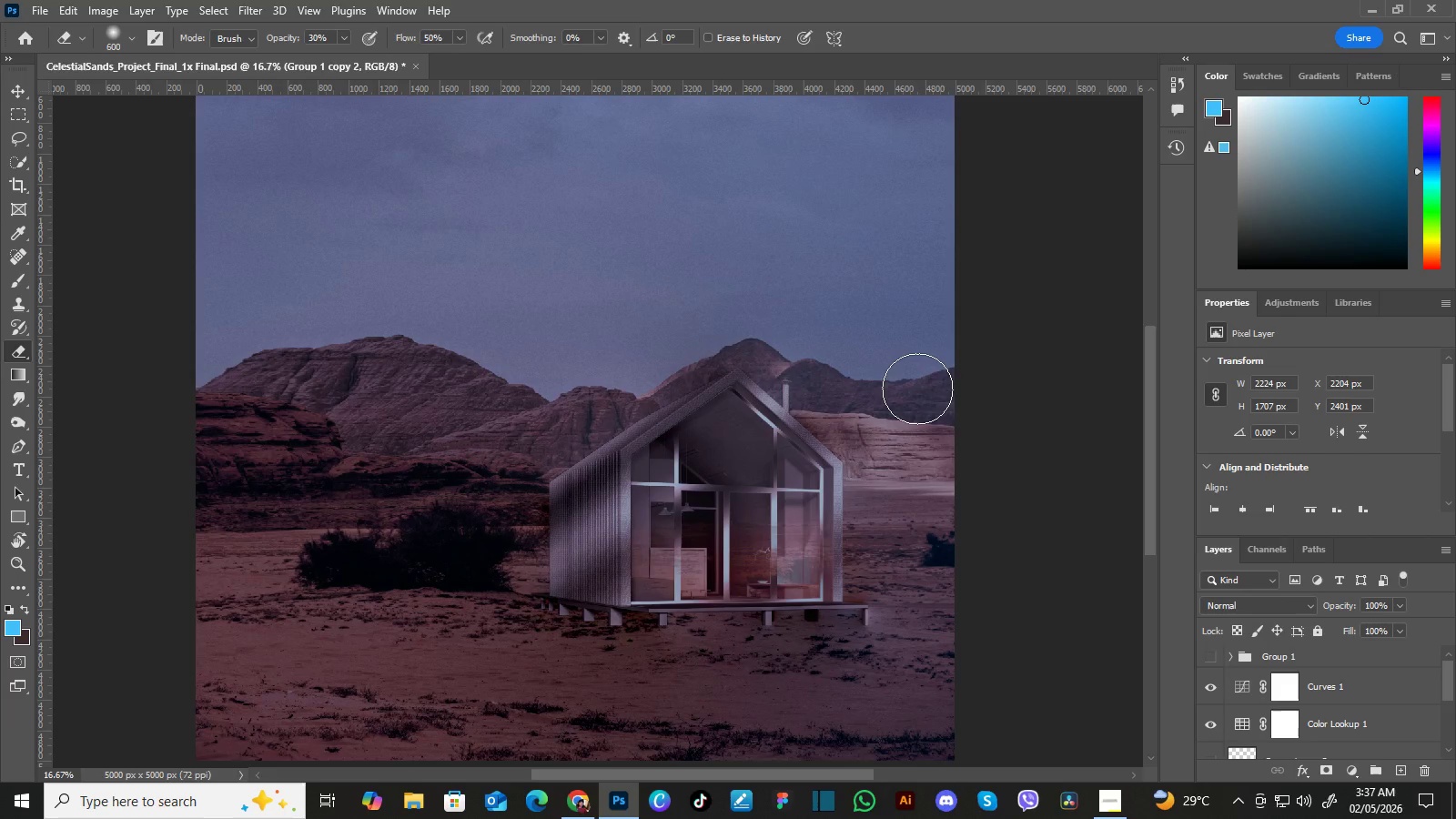 
key(Control+Equal)
 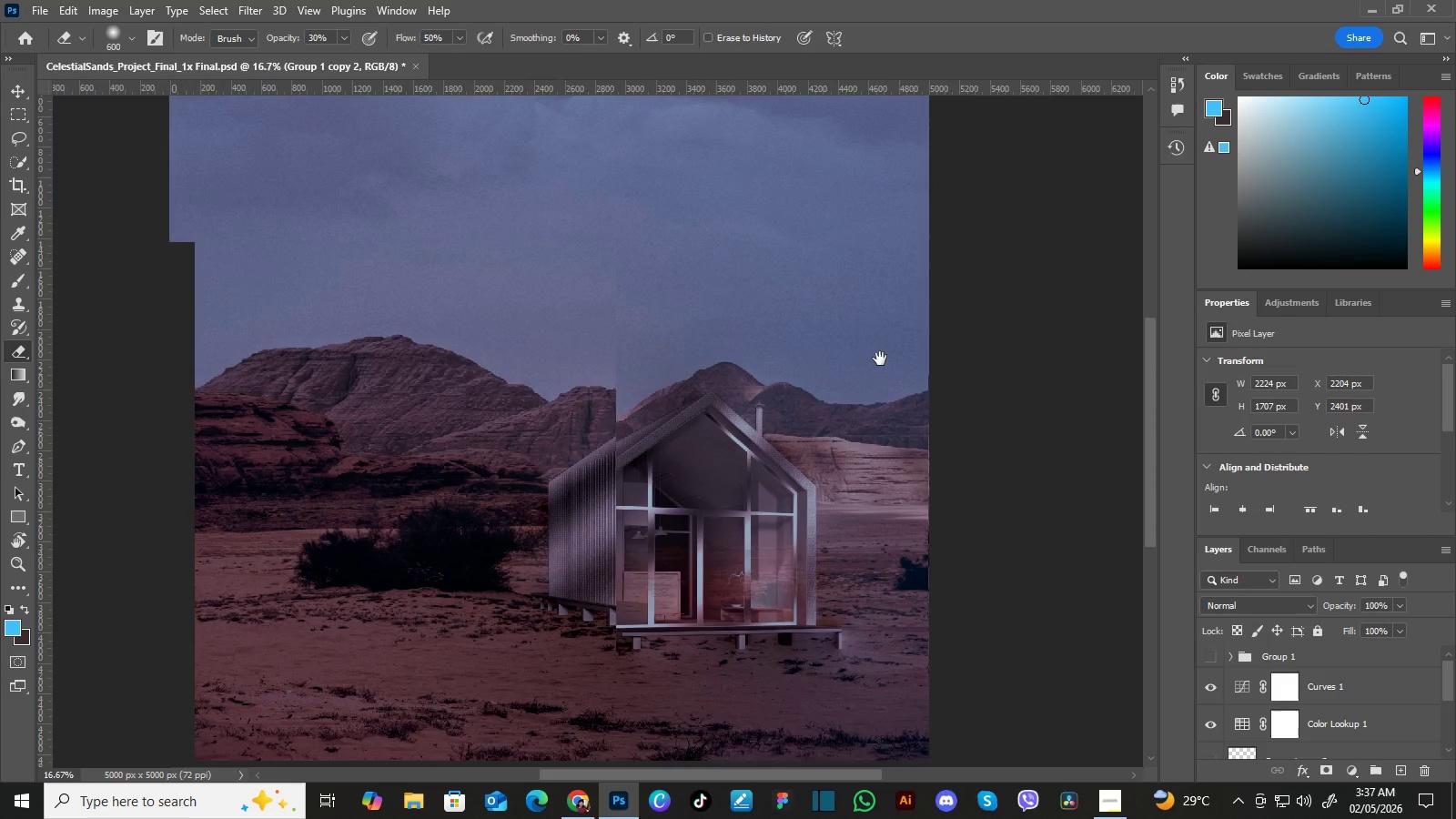 
hold_key(key=Space, duration=1.48)
 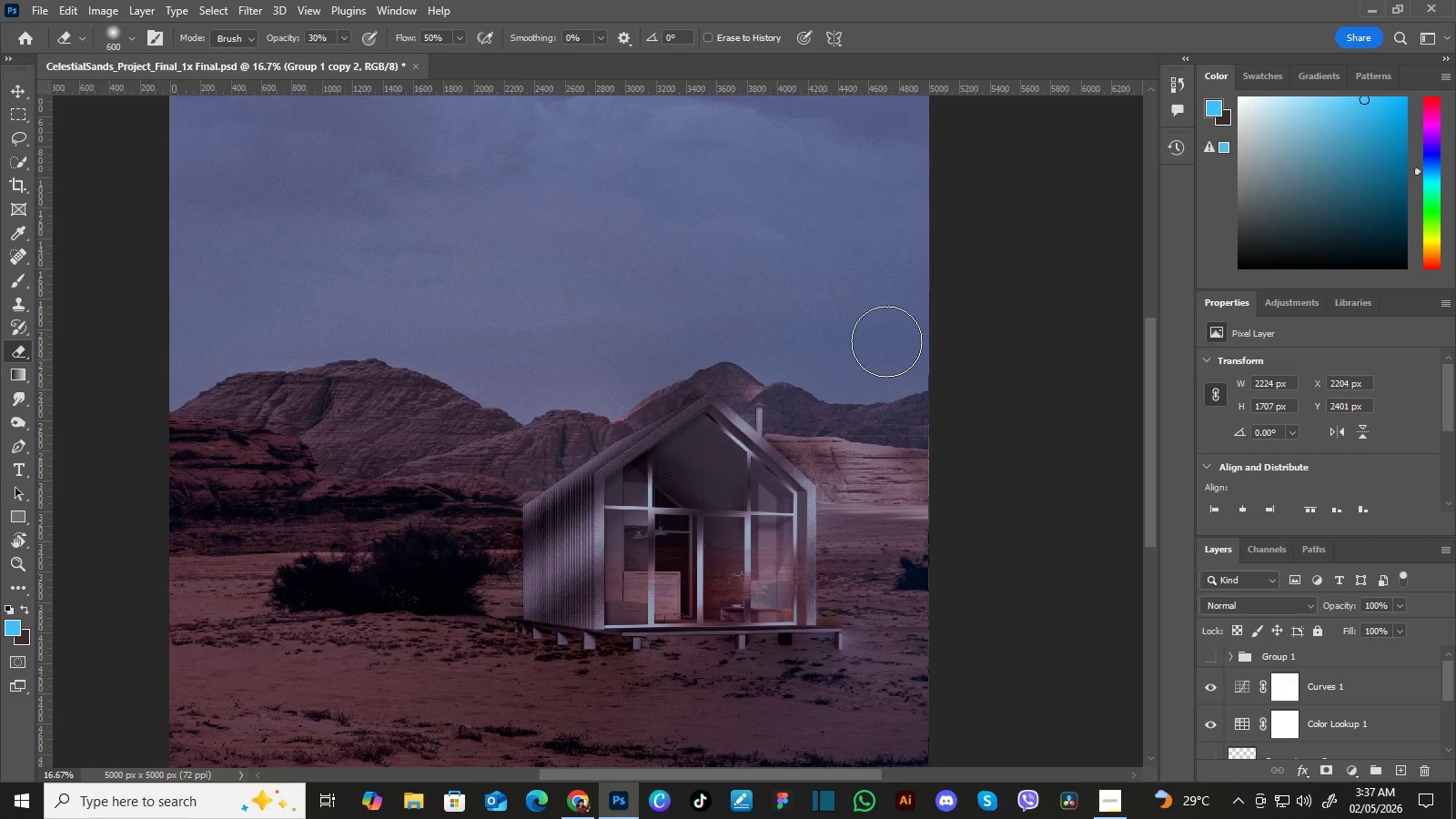 
left_click_drag(start_coordinate=[906, 335], to_coordinate=[880, 359])
 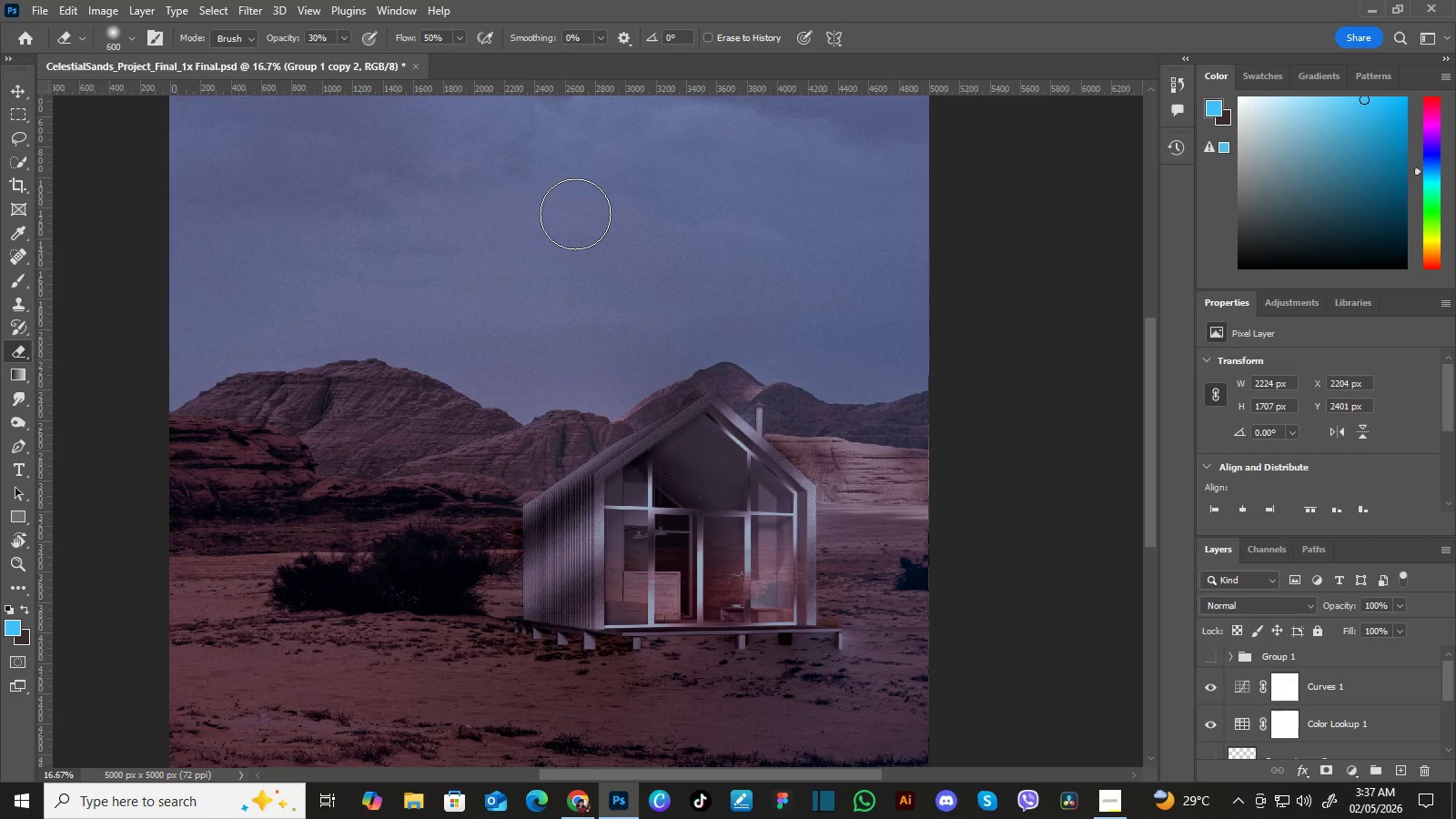 
wait(8.77)
 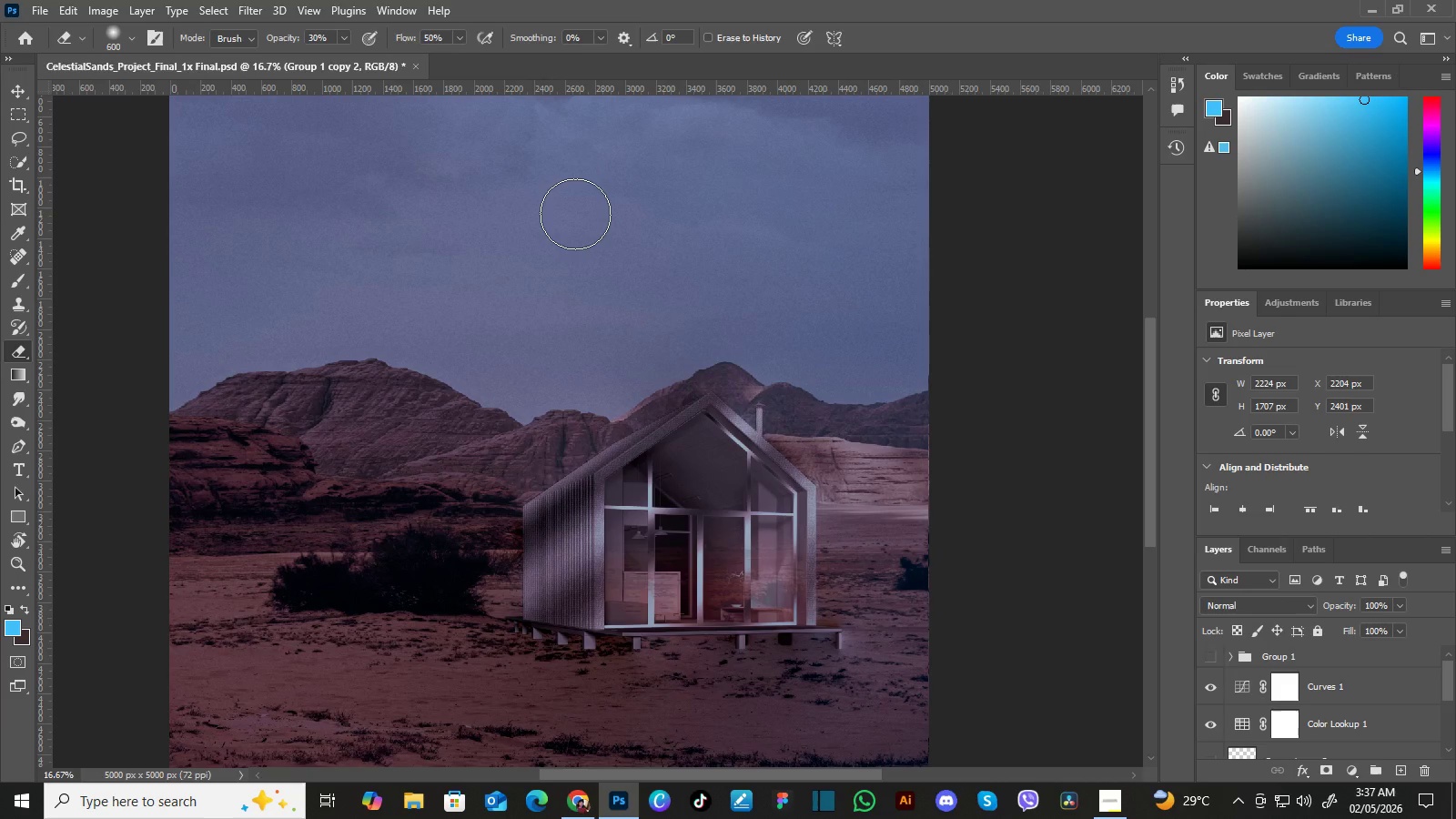 
hold_key(key=Space, duration=0.95)
 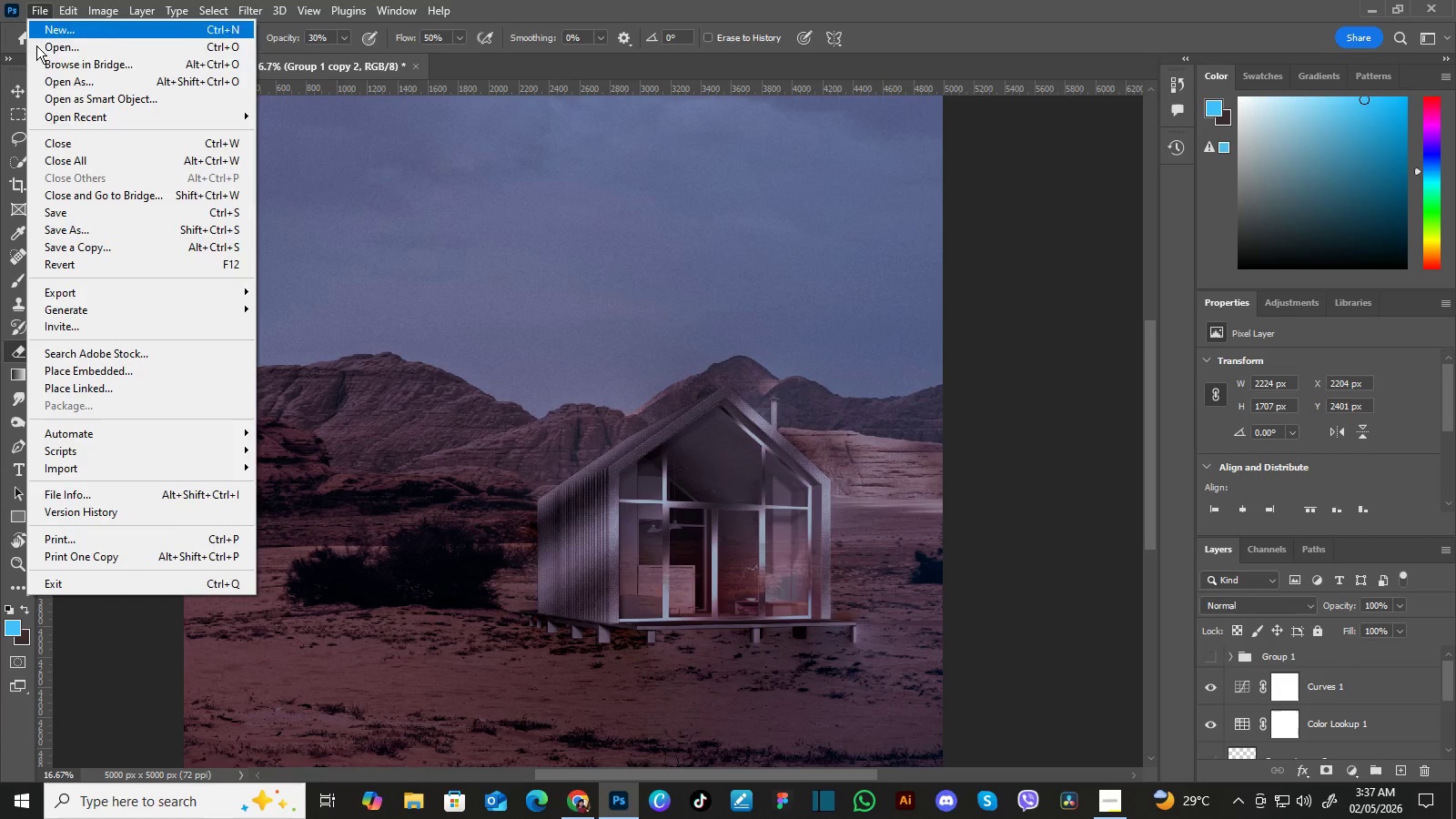 
left_click_drag(start_coordinate=[575, 214], to_coordinate=[590, 207])
 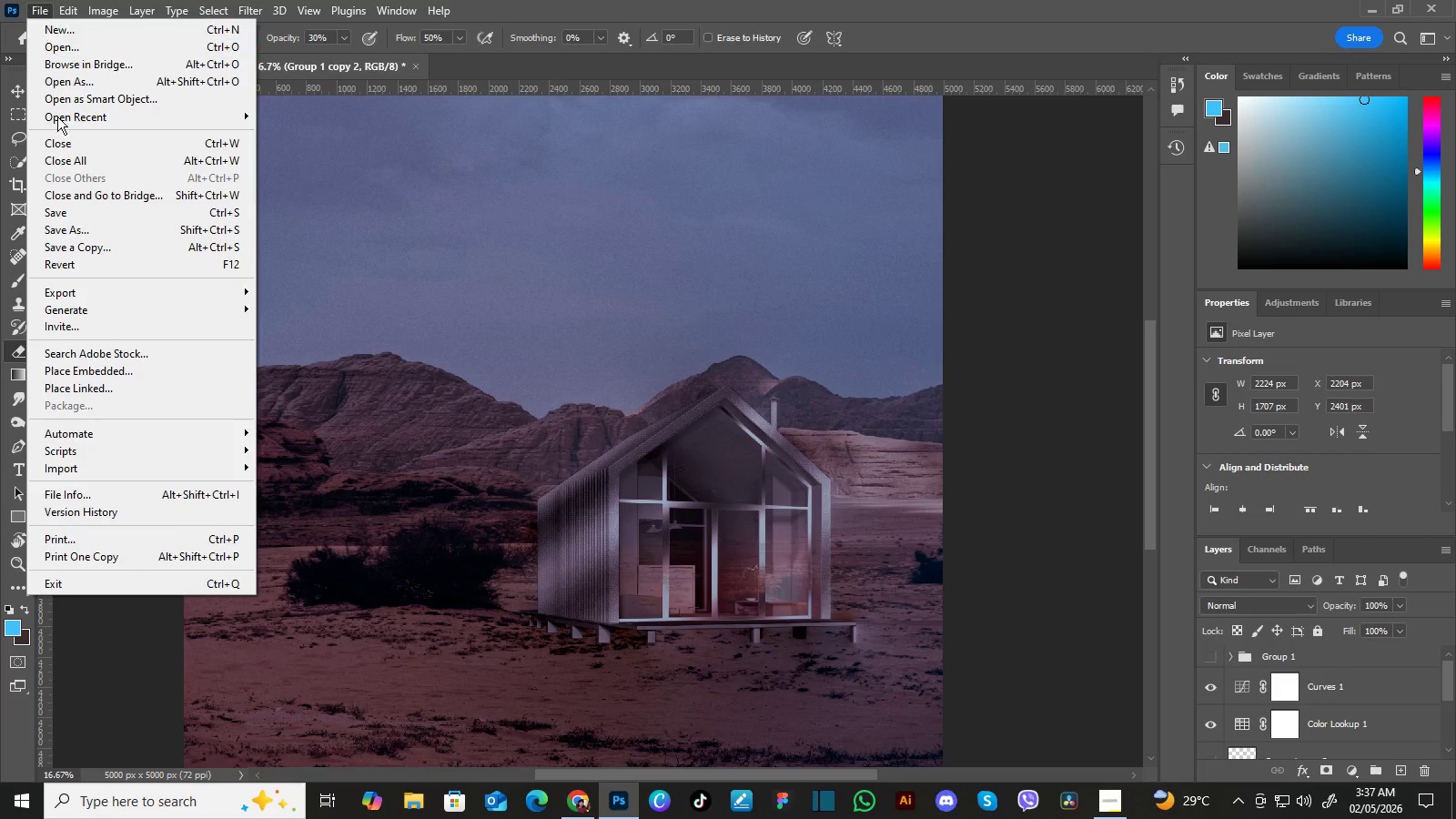 
left_click([40, 9])
 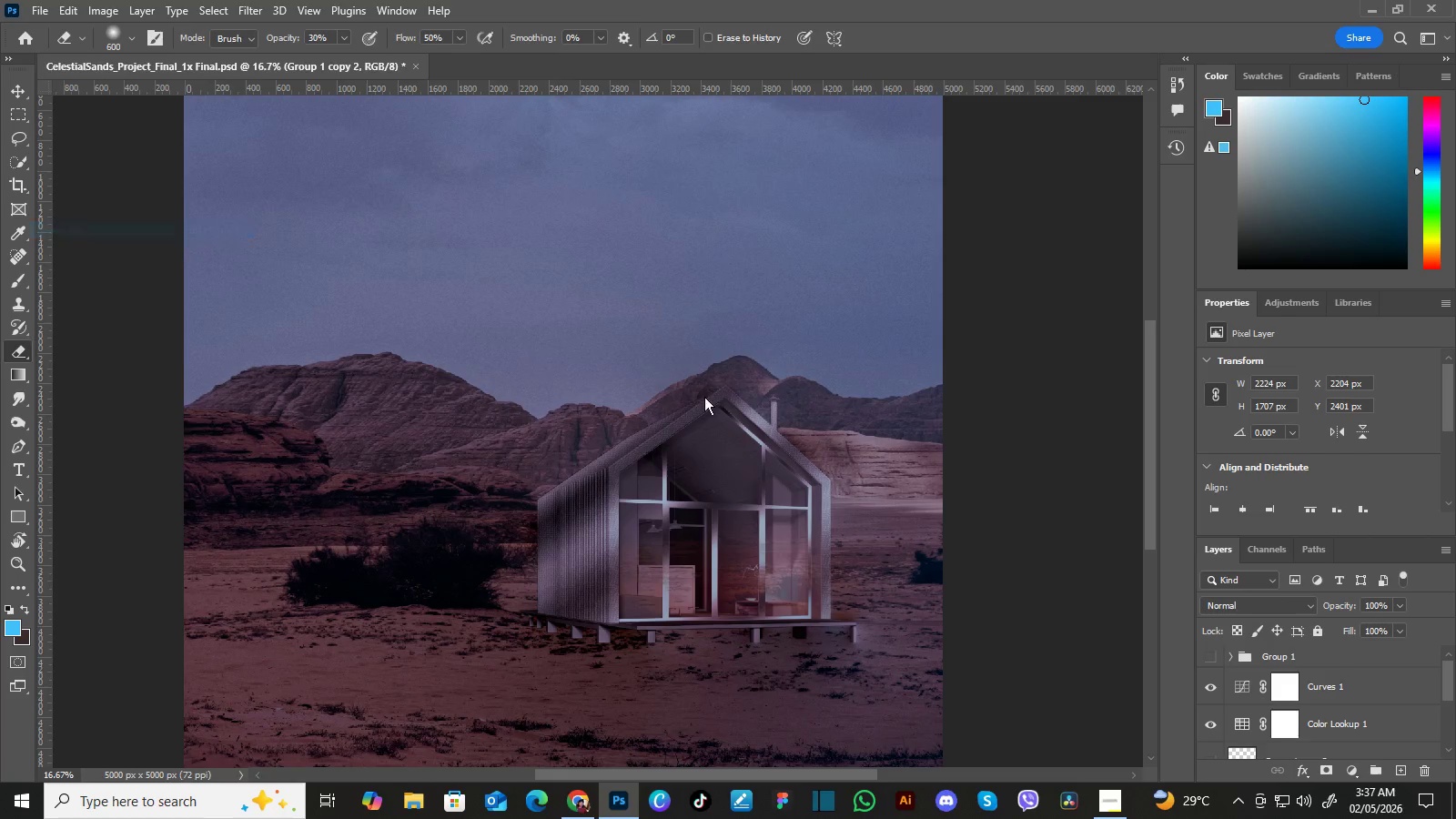 
left_click([64, 223])
 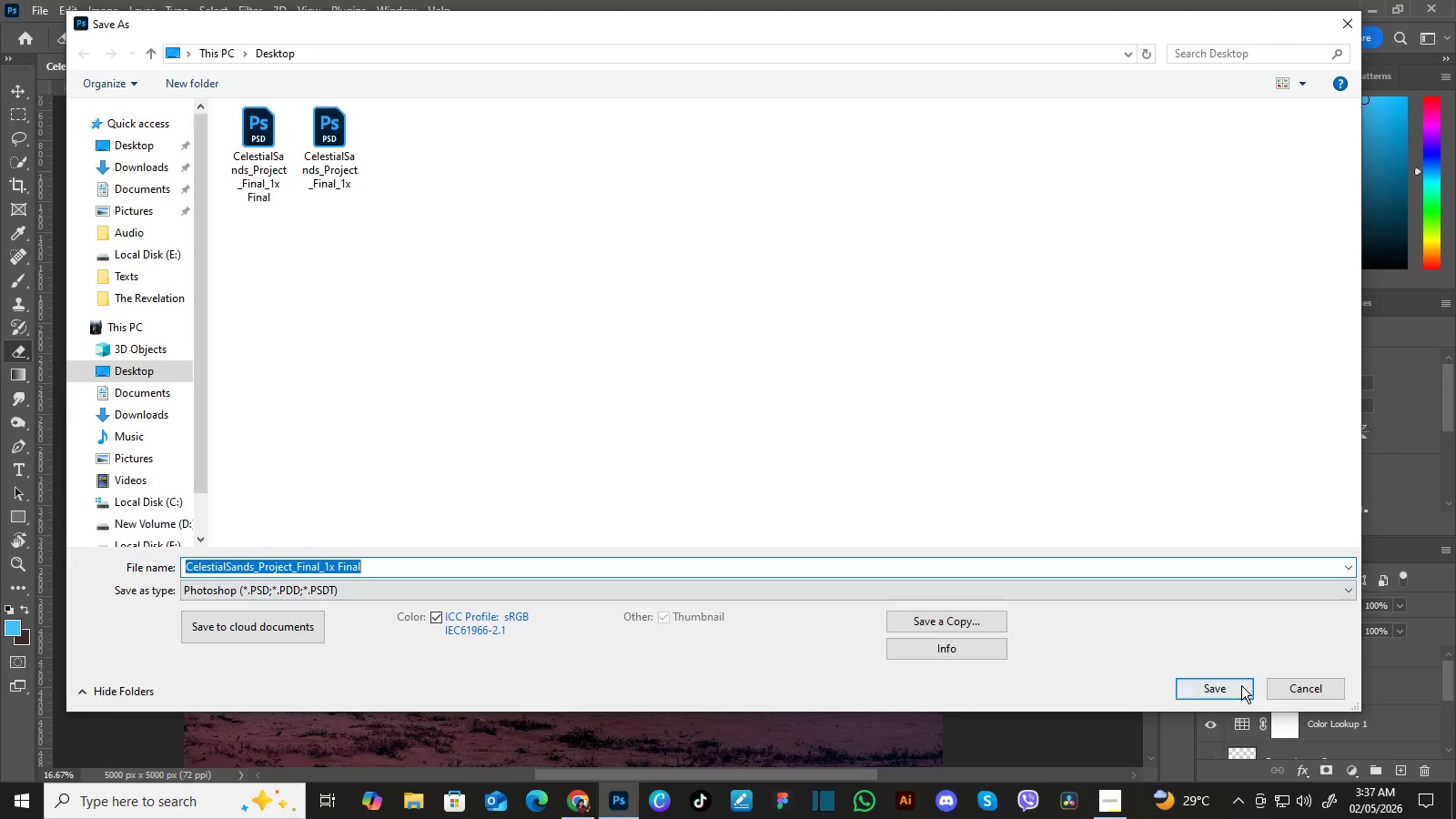 
left_click([1241, 685])
 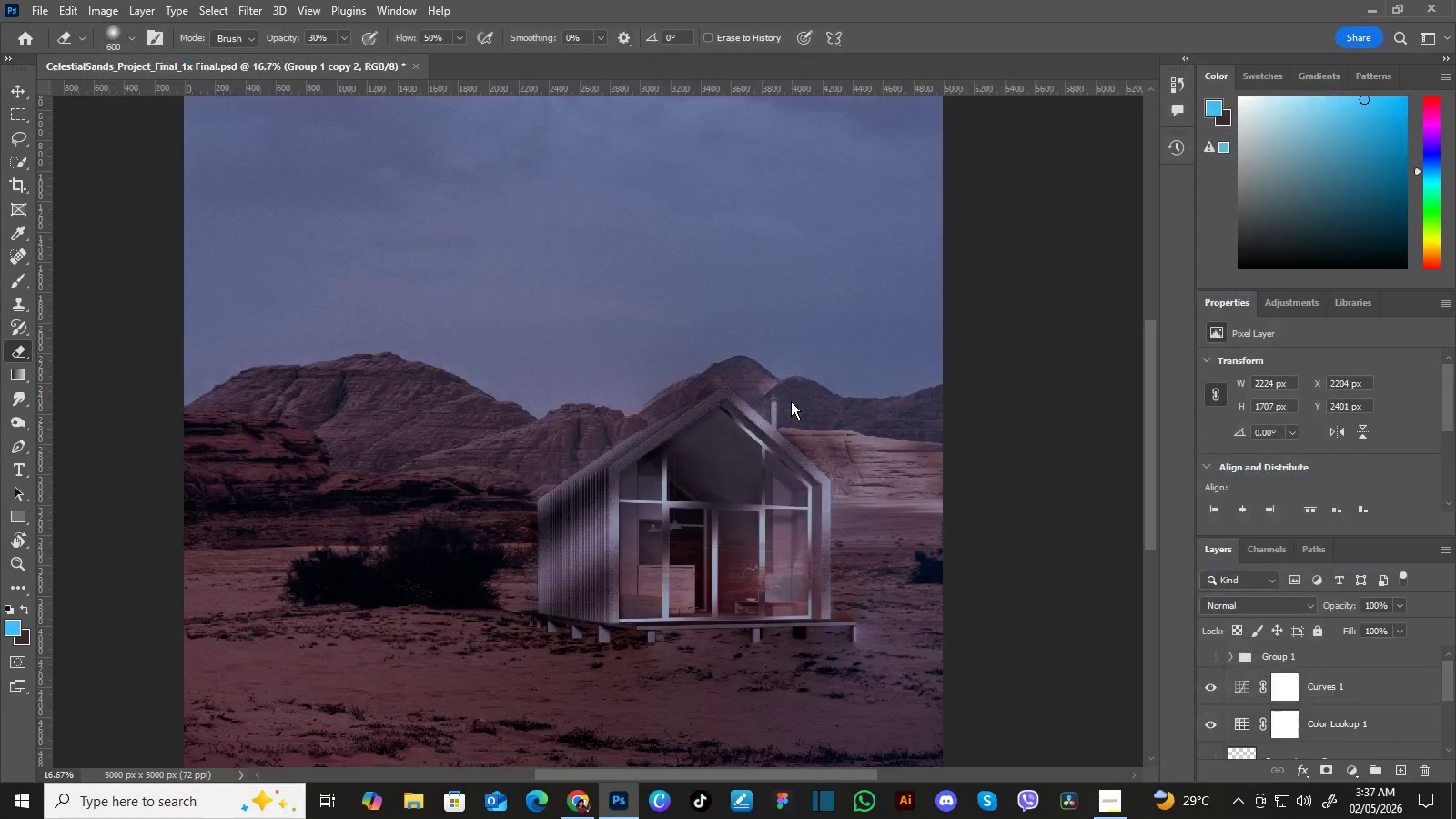 
left_click([792, 401])
 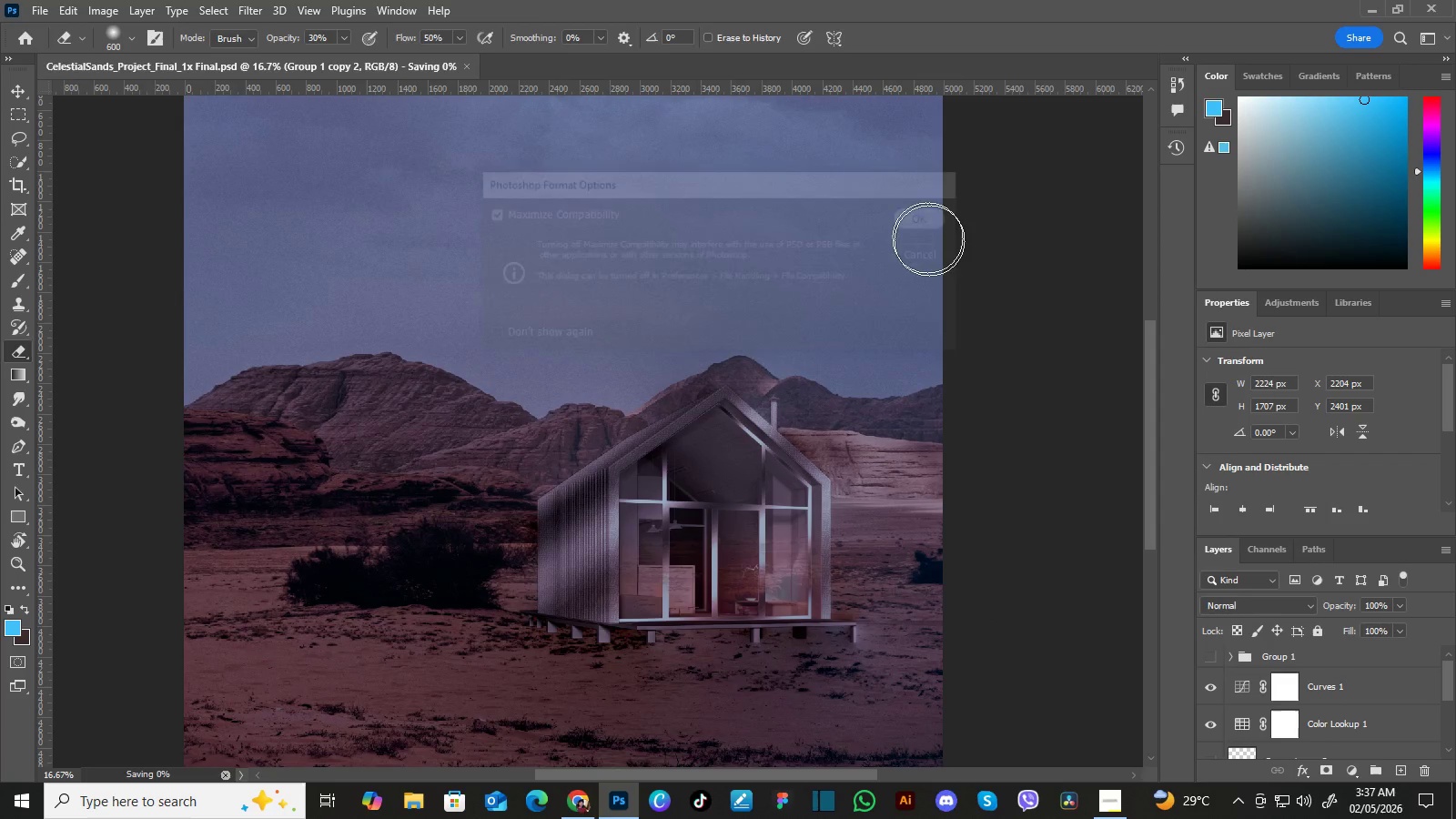 
left_click([921, 216])
 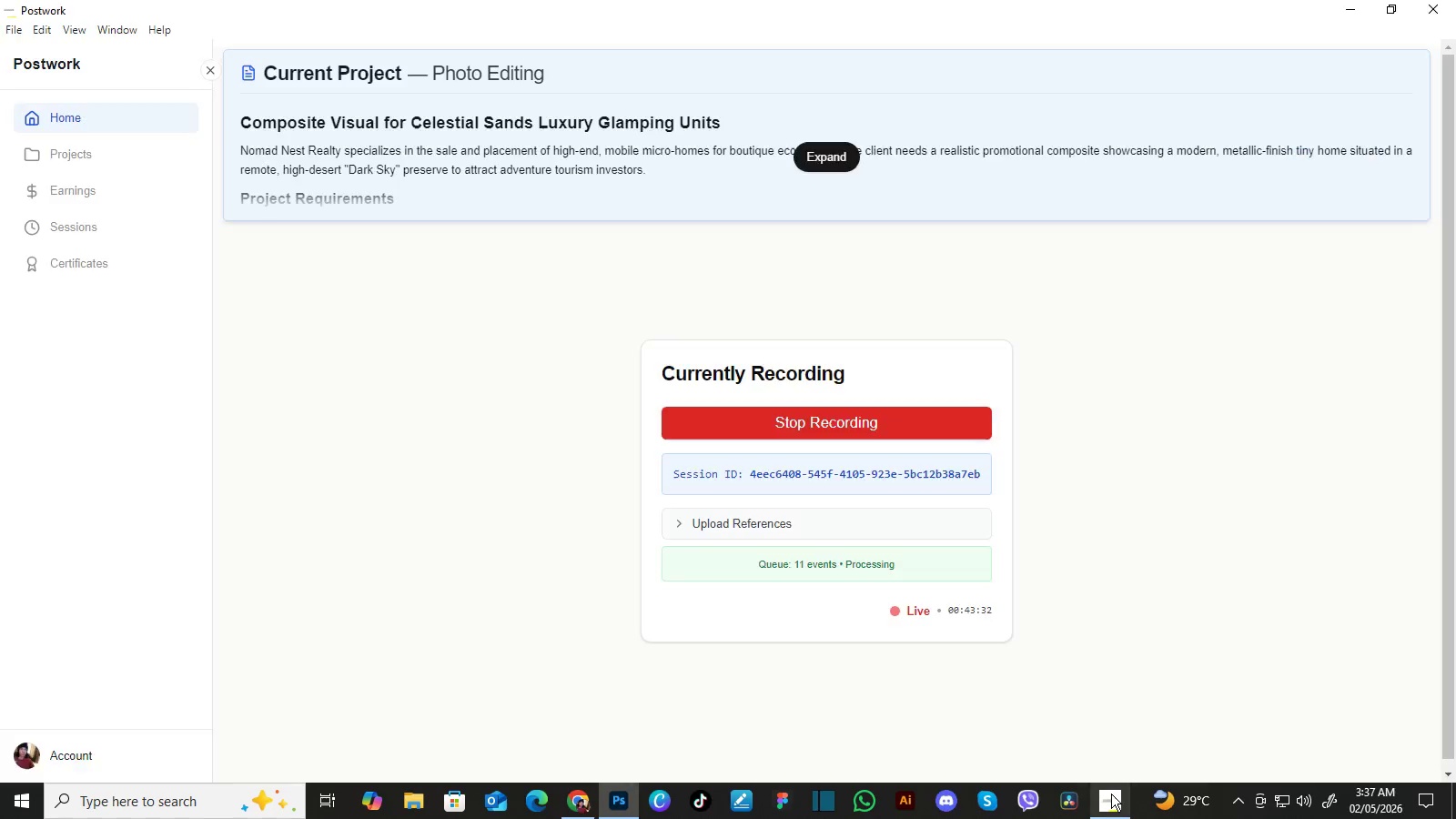 
left_click([1111, 794])